 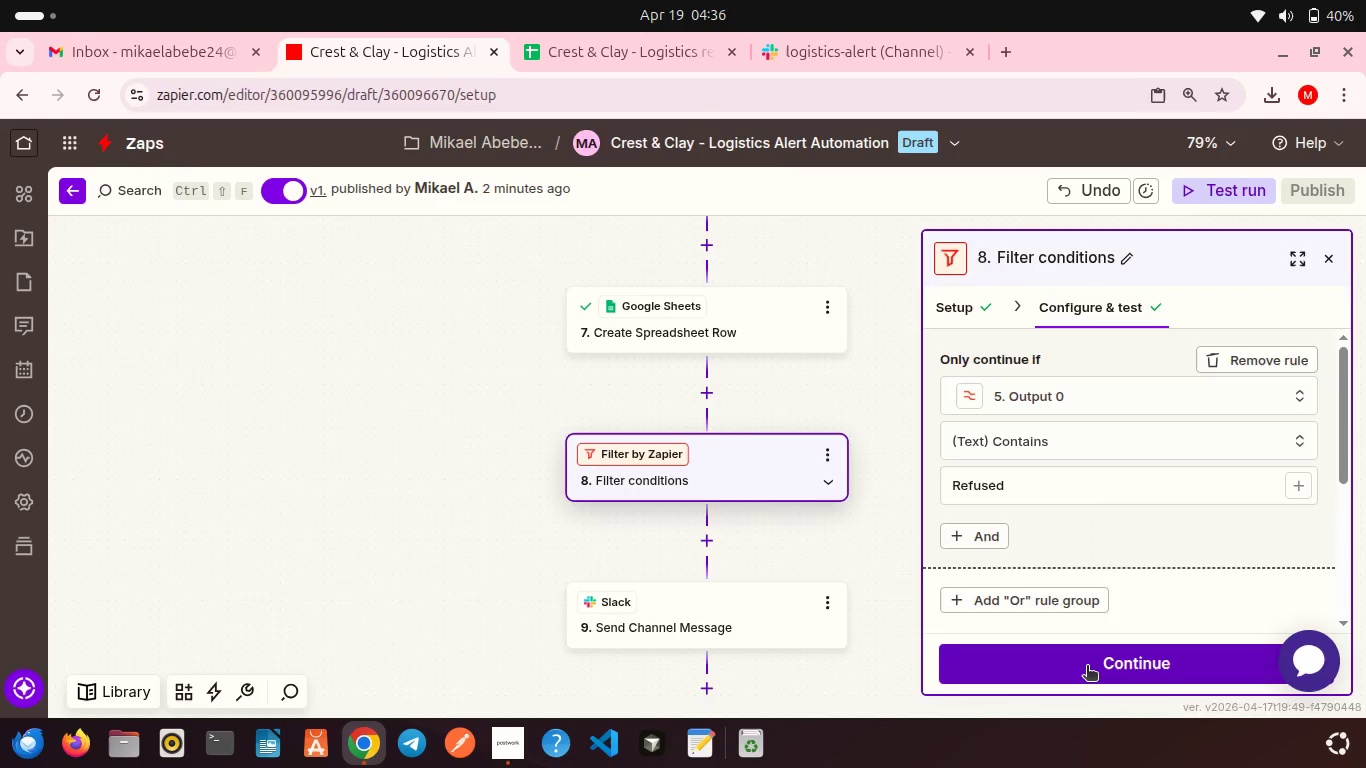 
scroll: coordinate [1068, 585], scroll_direction: down, amount: 6.0
 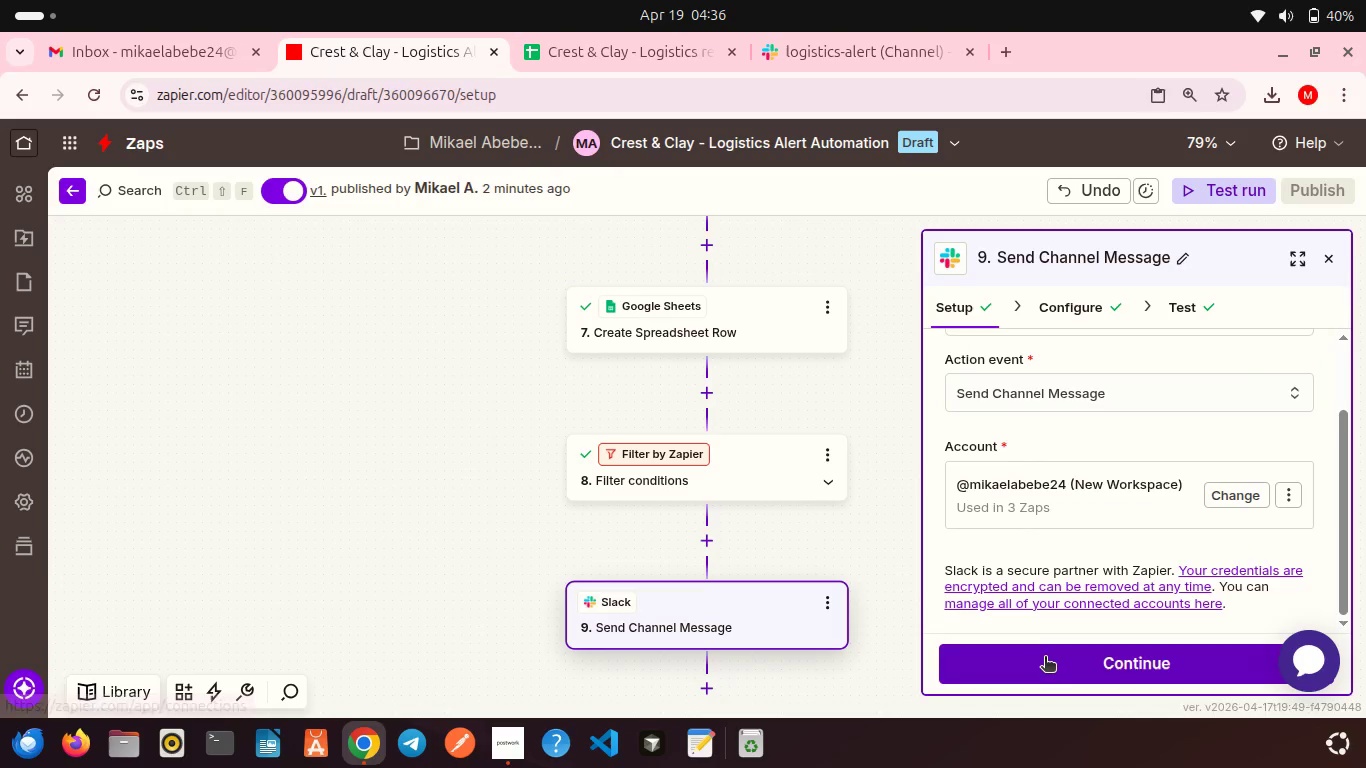 
left_click([1045, 658])
 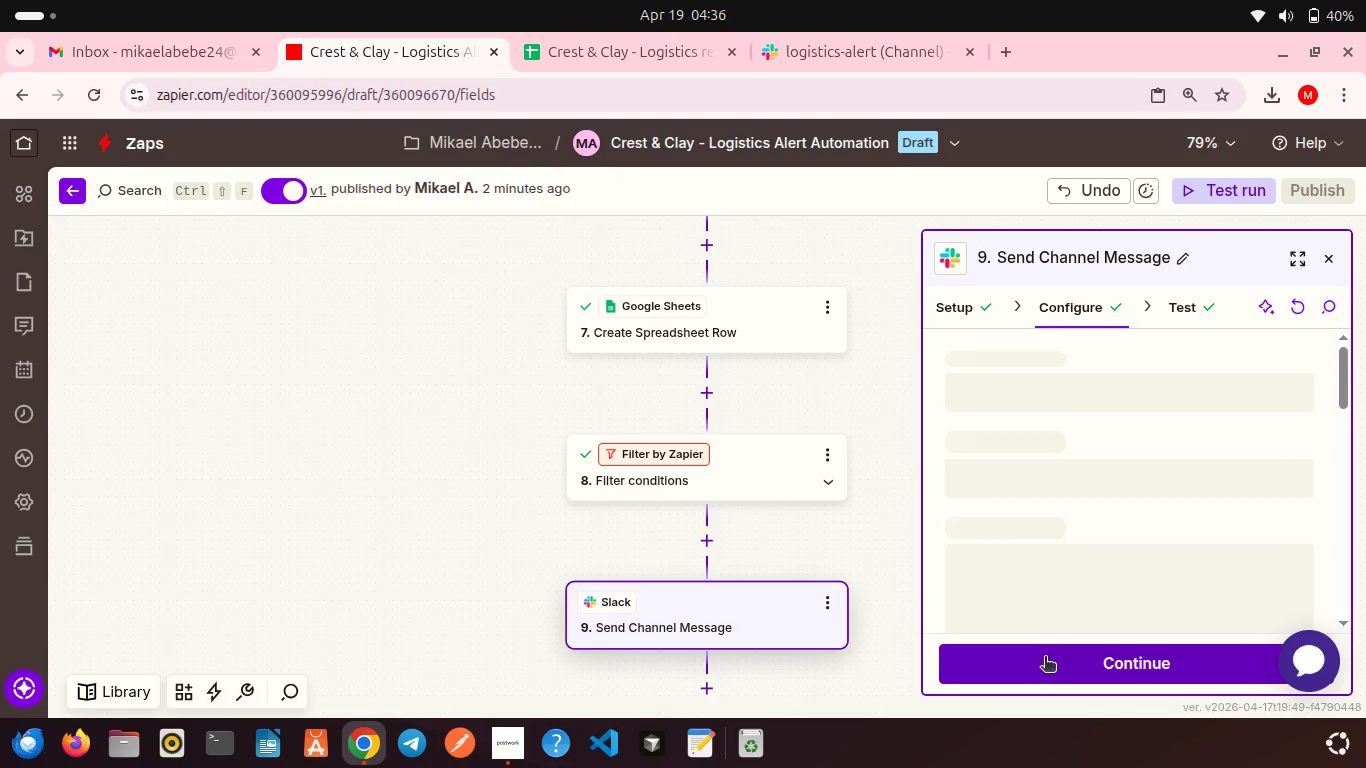 
left_click_drag(start_coordinate=[1045, 658], to_coordinate=[1050, 587])
 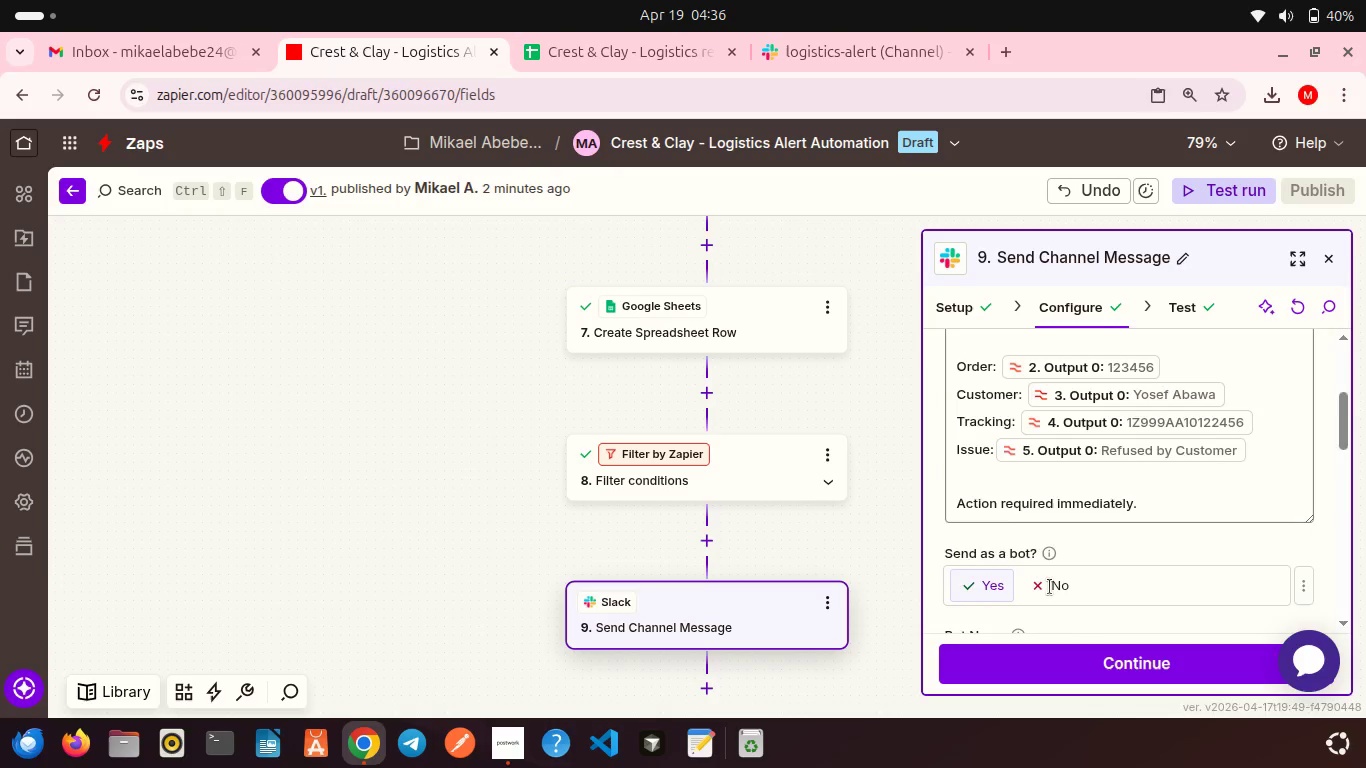 
scroll: coordinate [1050, 587], scroll_direction: down, amount: 9.0
 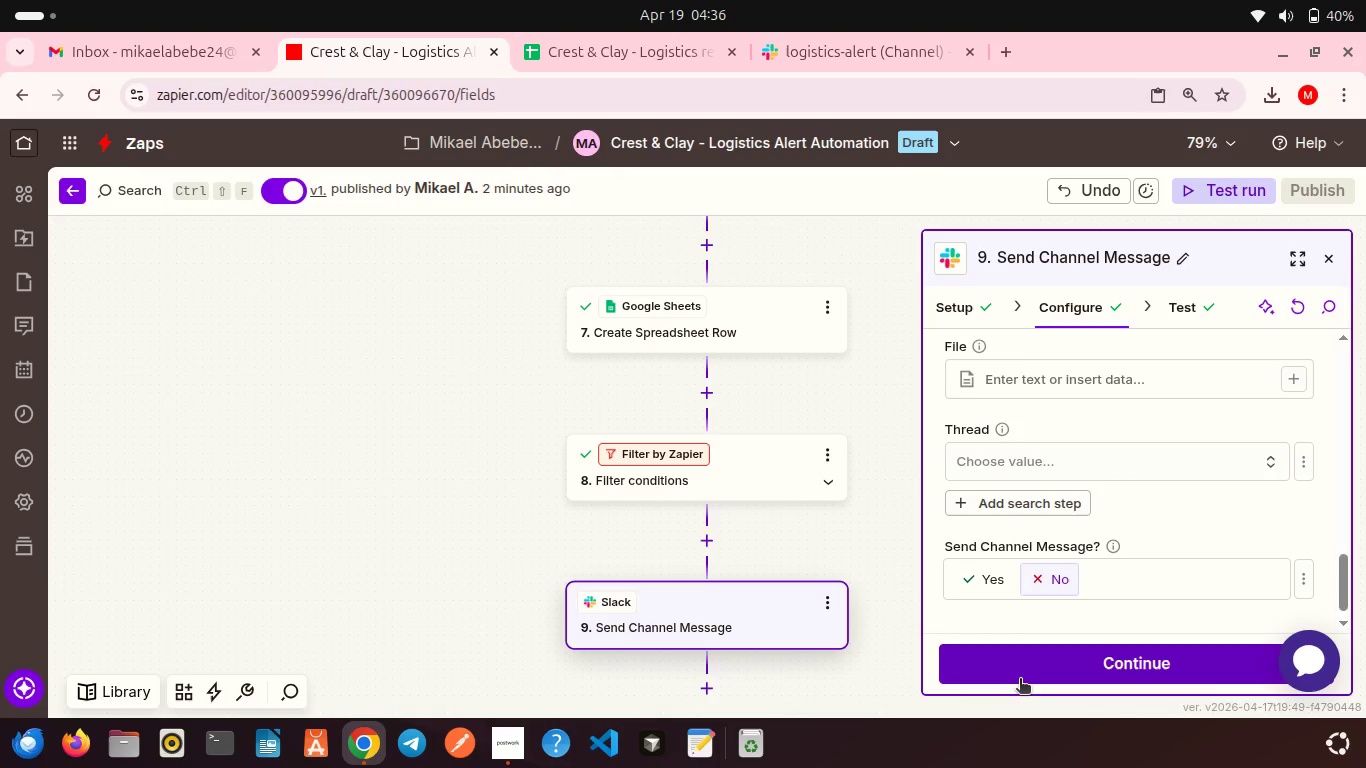 
left_click([1020, 680])
 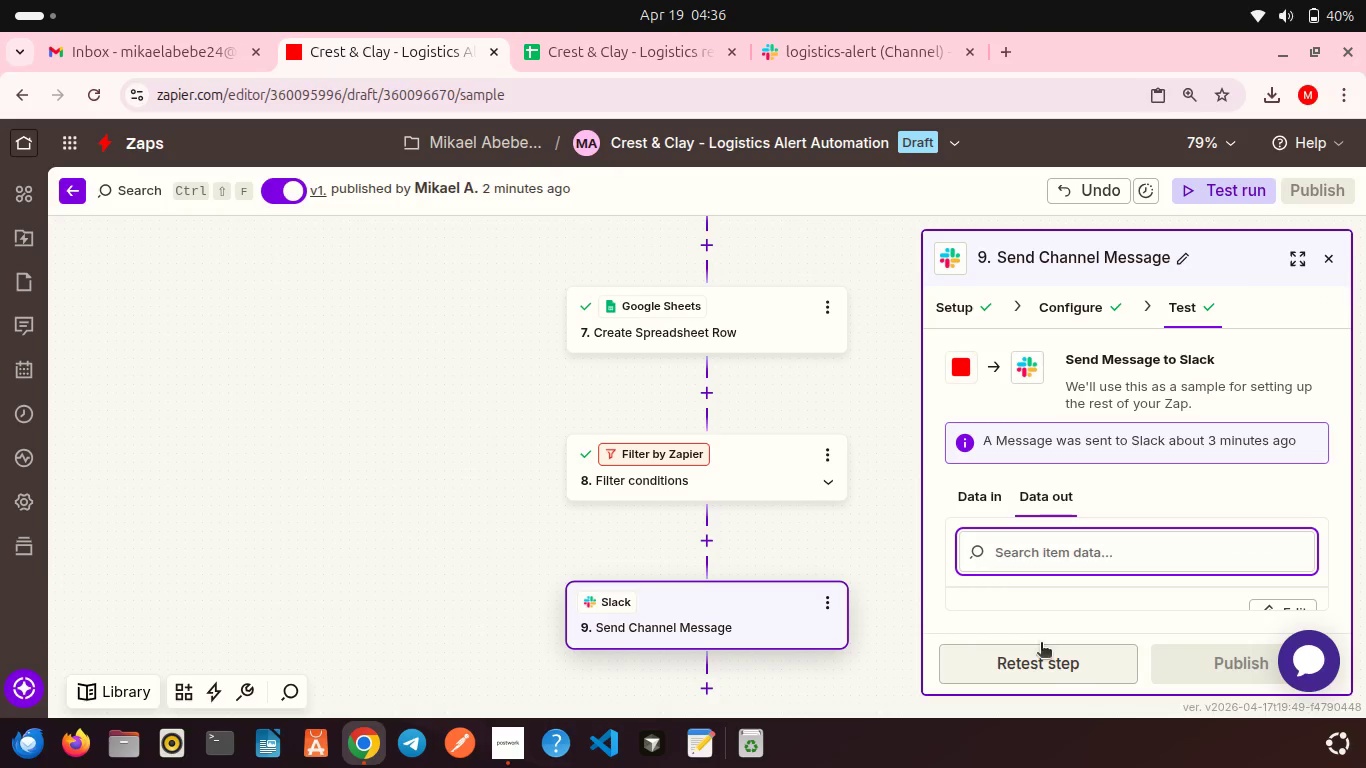 
left_click([1035, 662])
 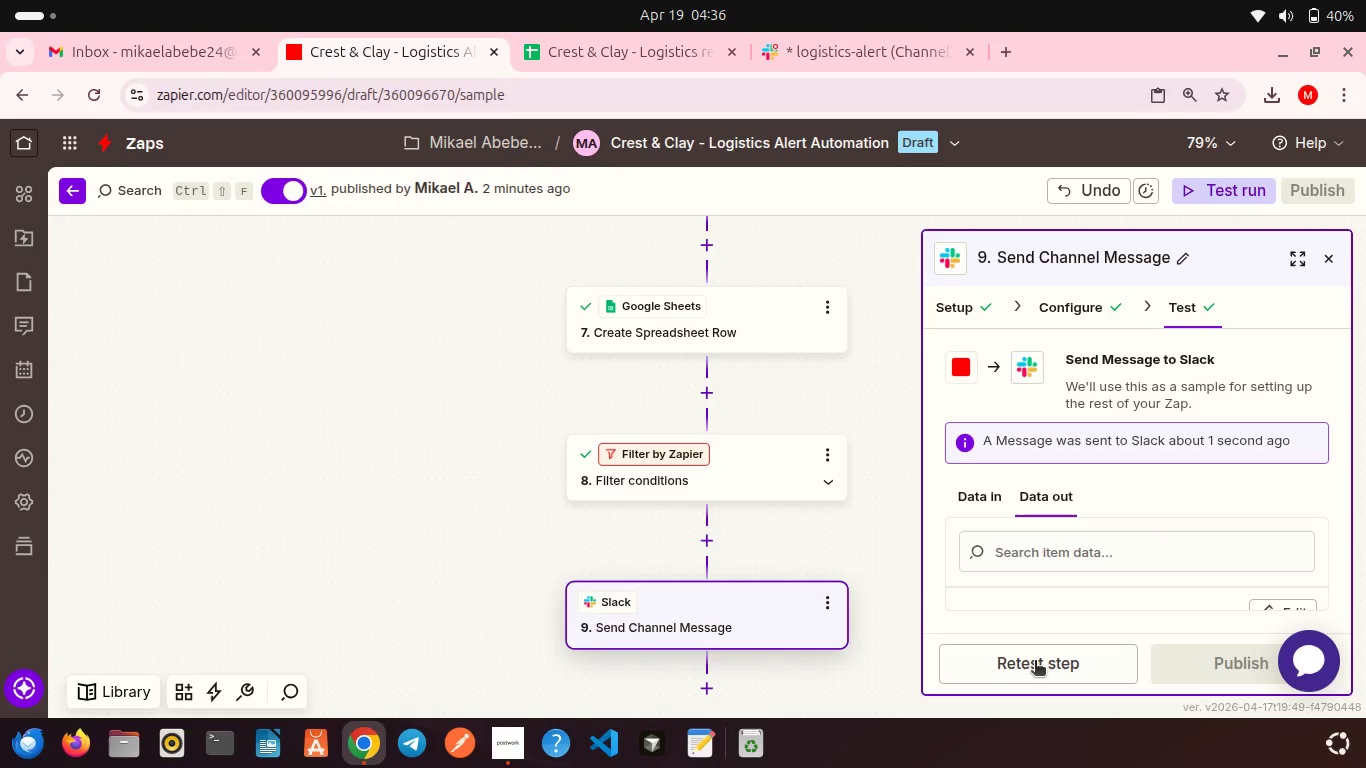 
wait(6.55)
 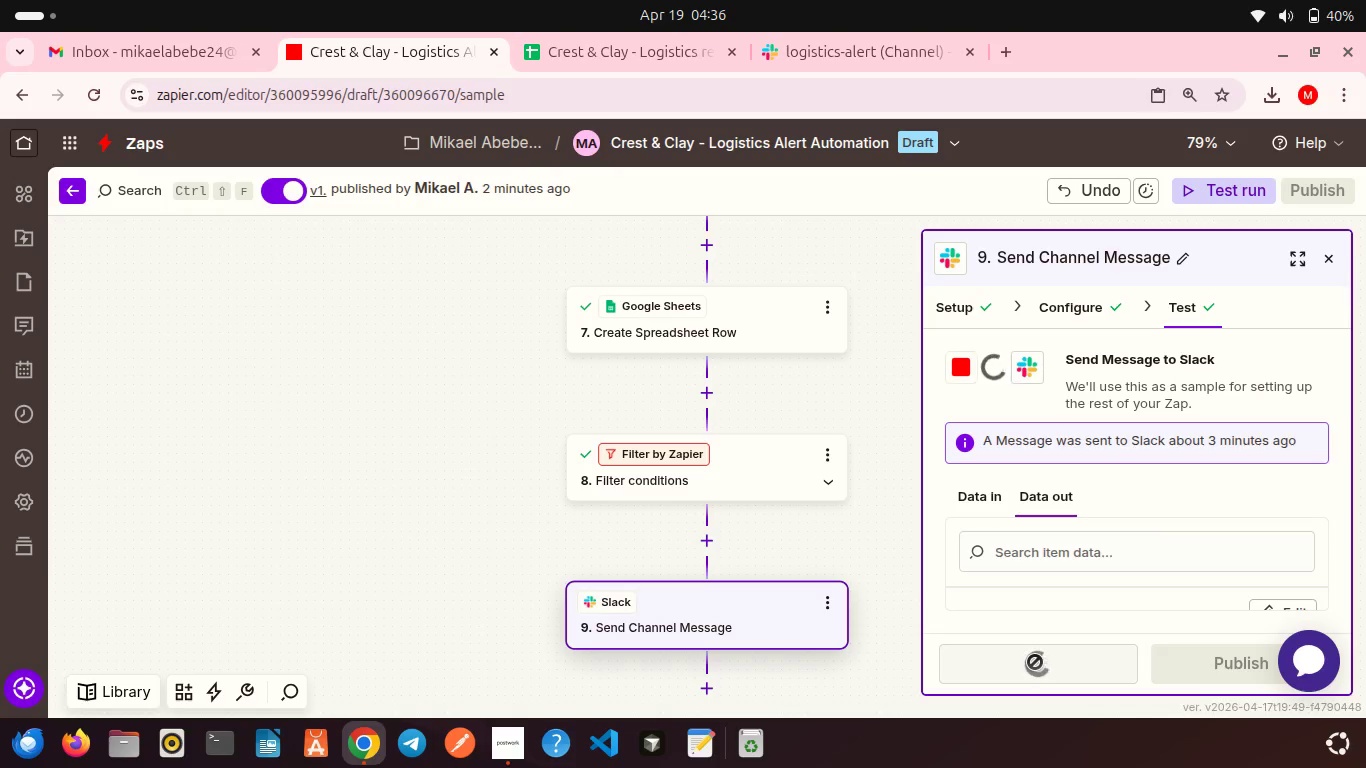 
left_click([827, 66])
 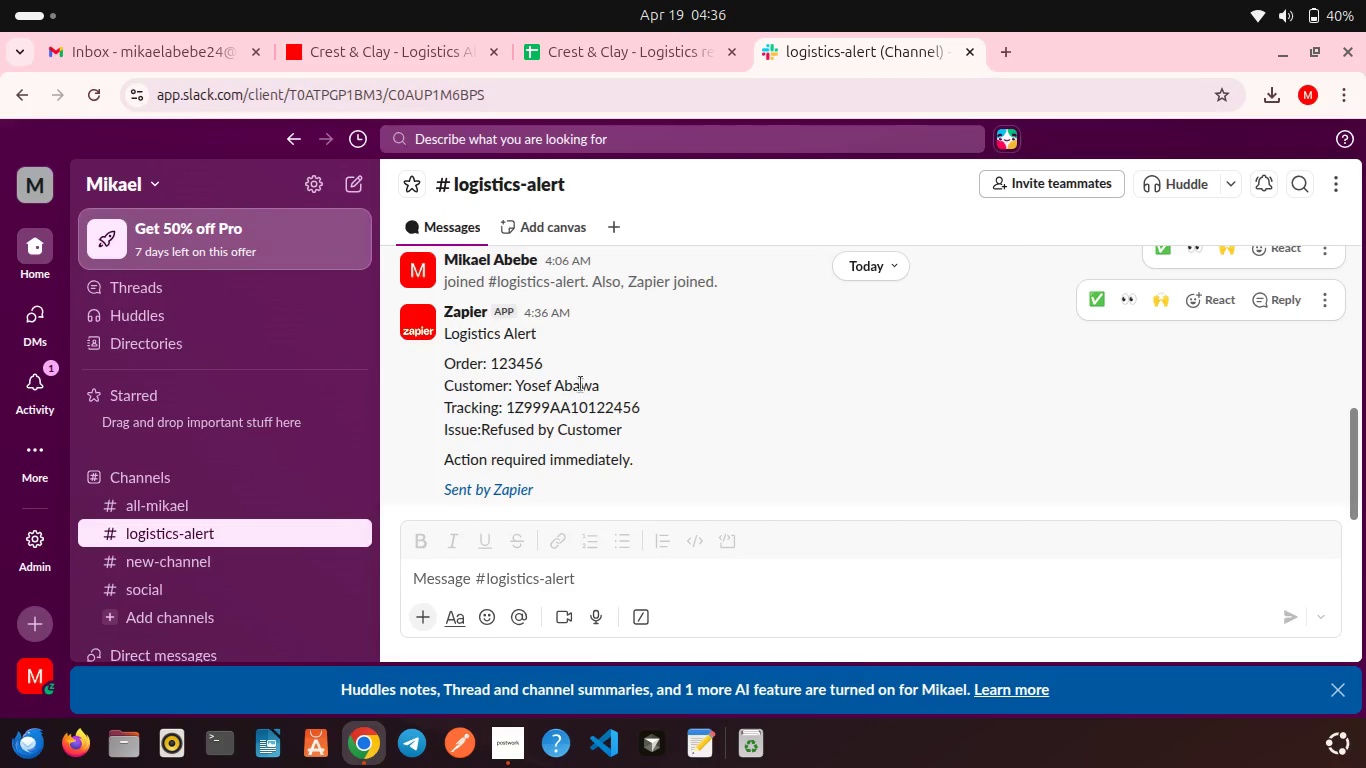 
scroll: coordinate [566, 383], scroll_direction: down, amount: 3.0
 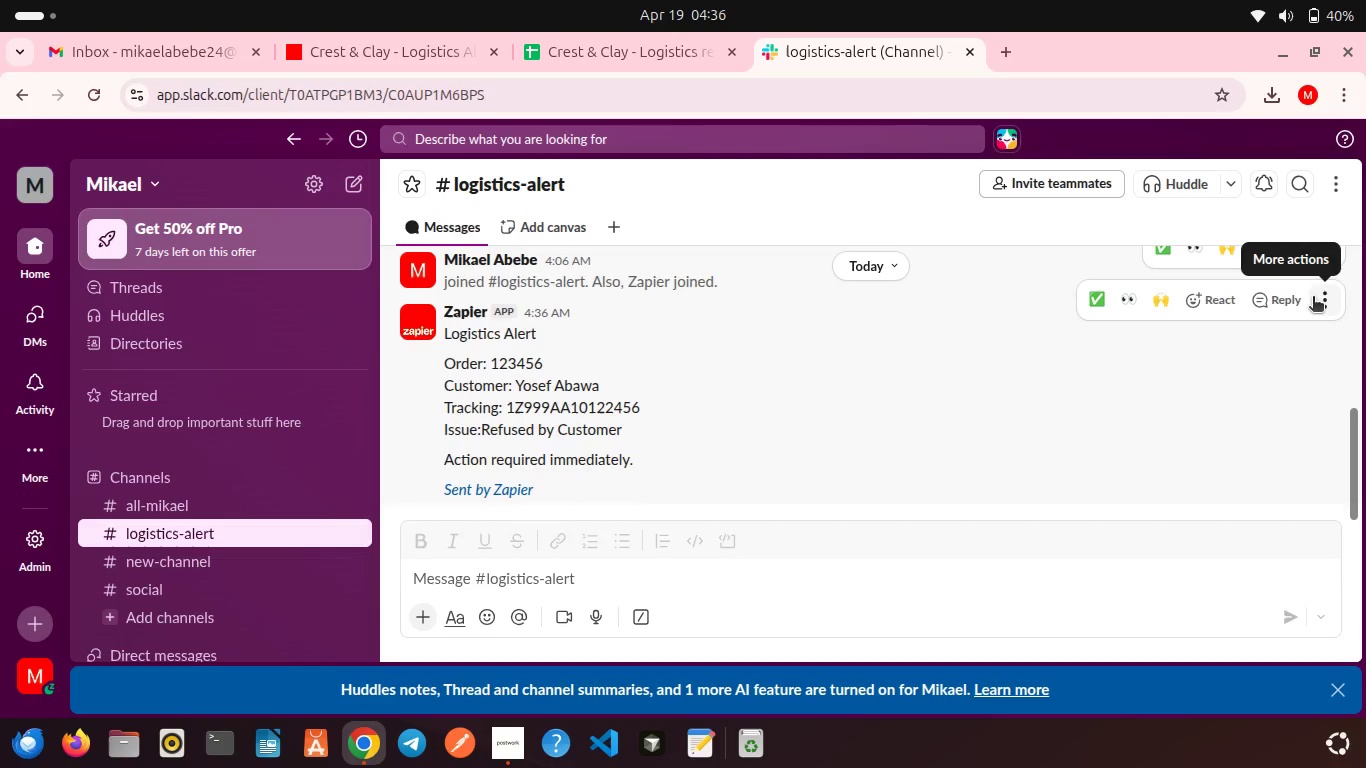 
left_click([1313, 299])
 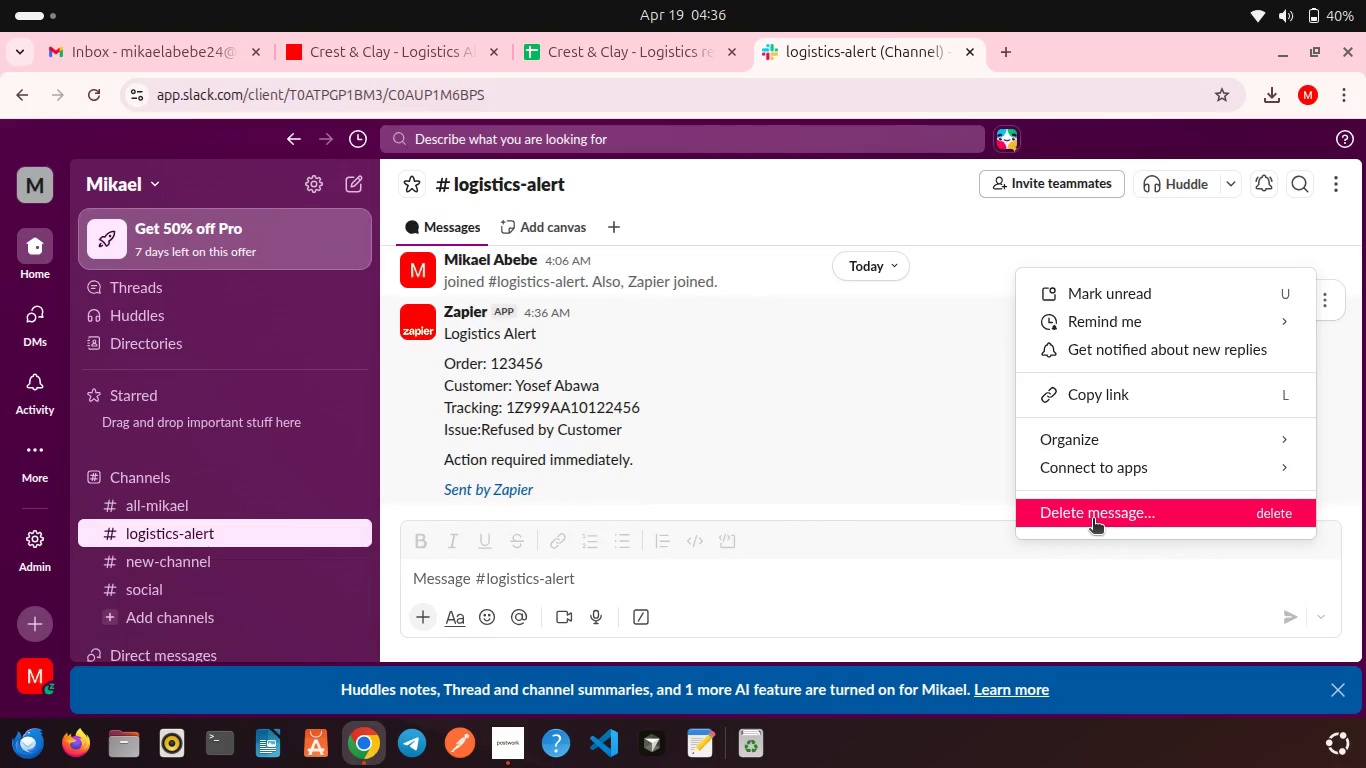 
left_click([1093, 520])
 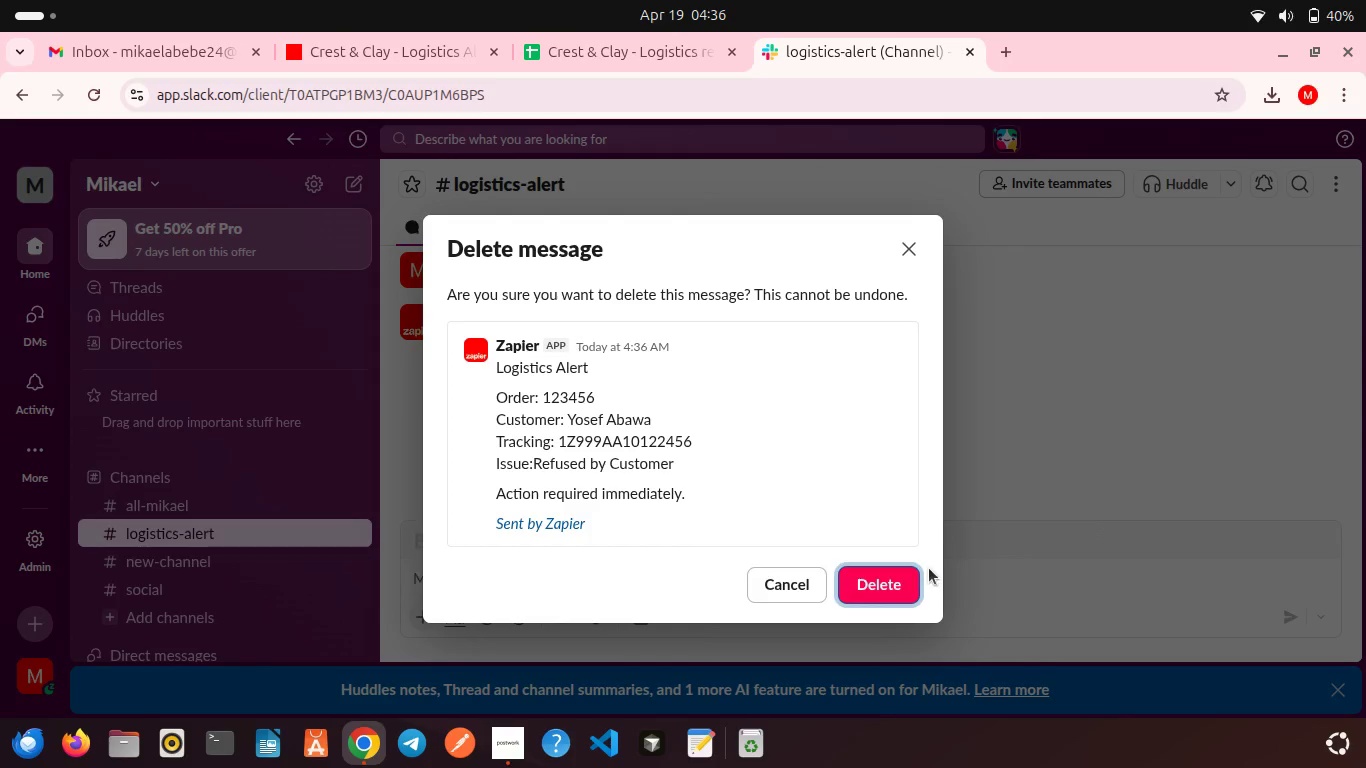 
left_click([901, 579])
 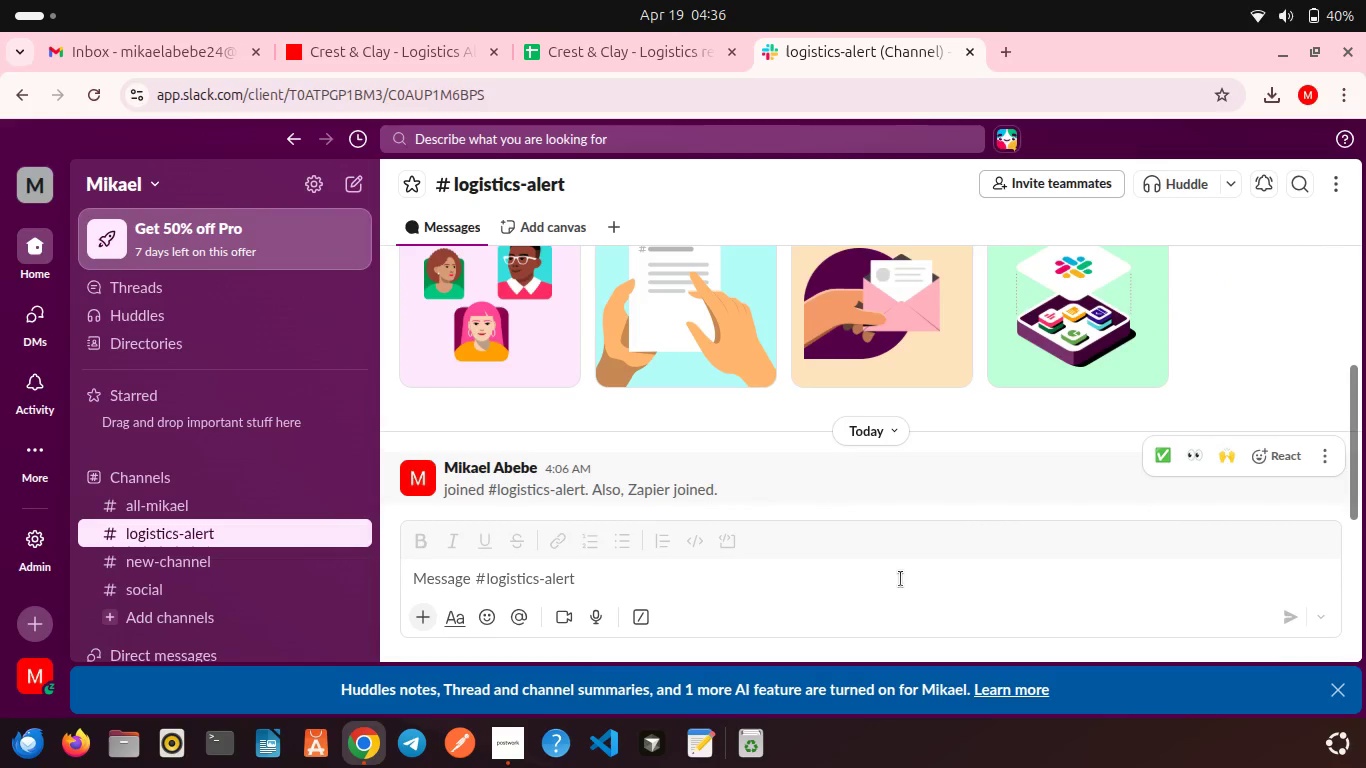 
wait(9.95)
 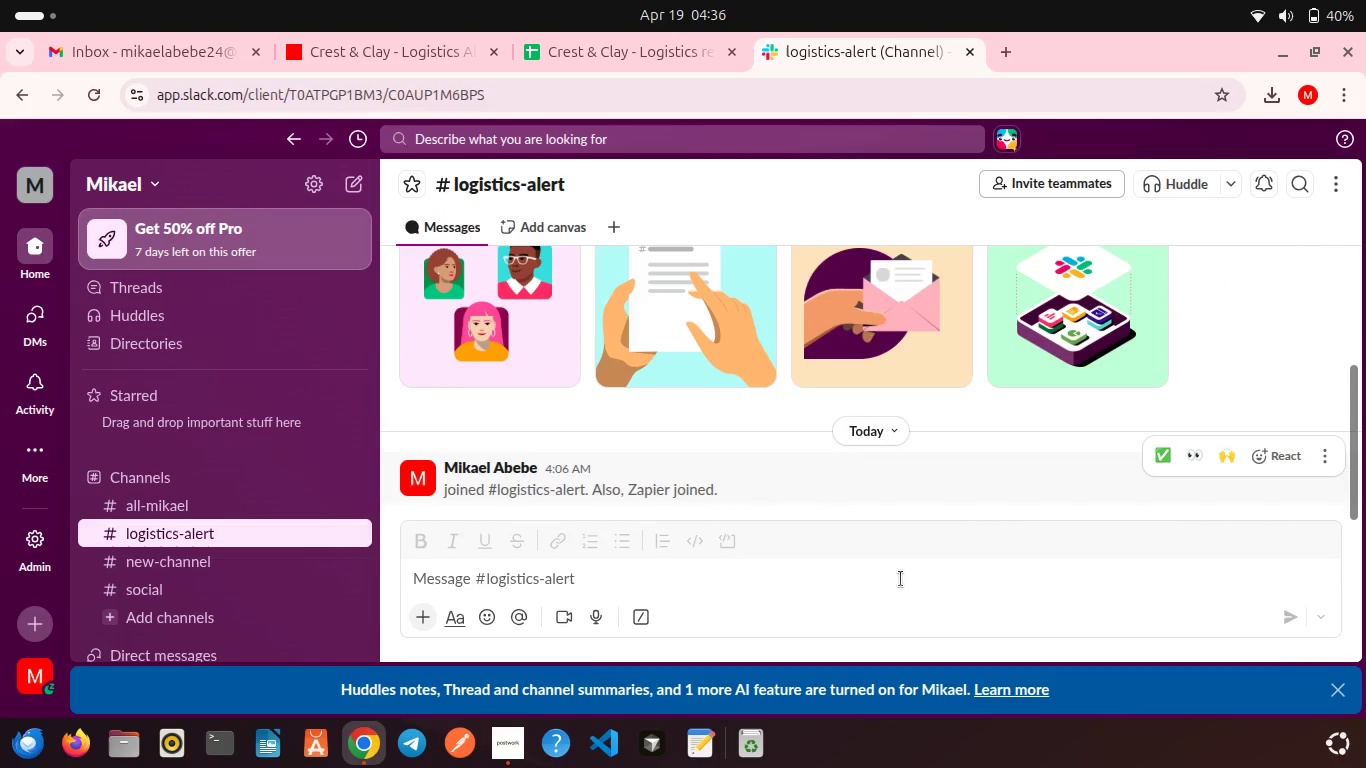 
left_click([657, 55])
 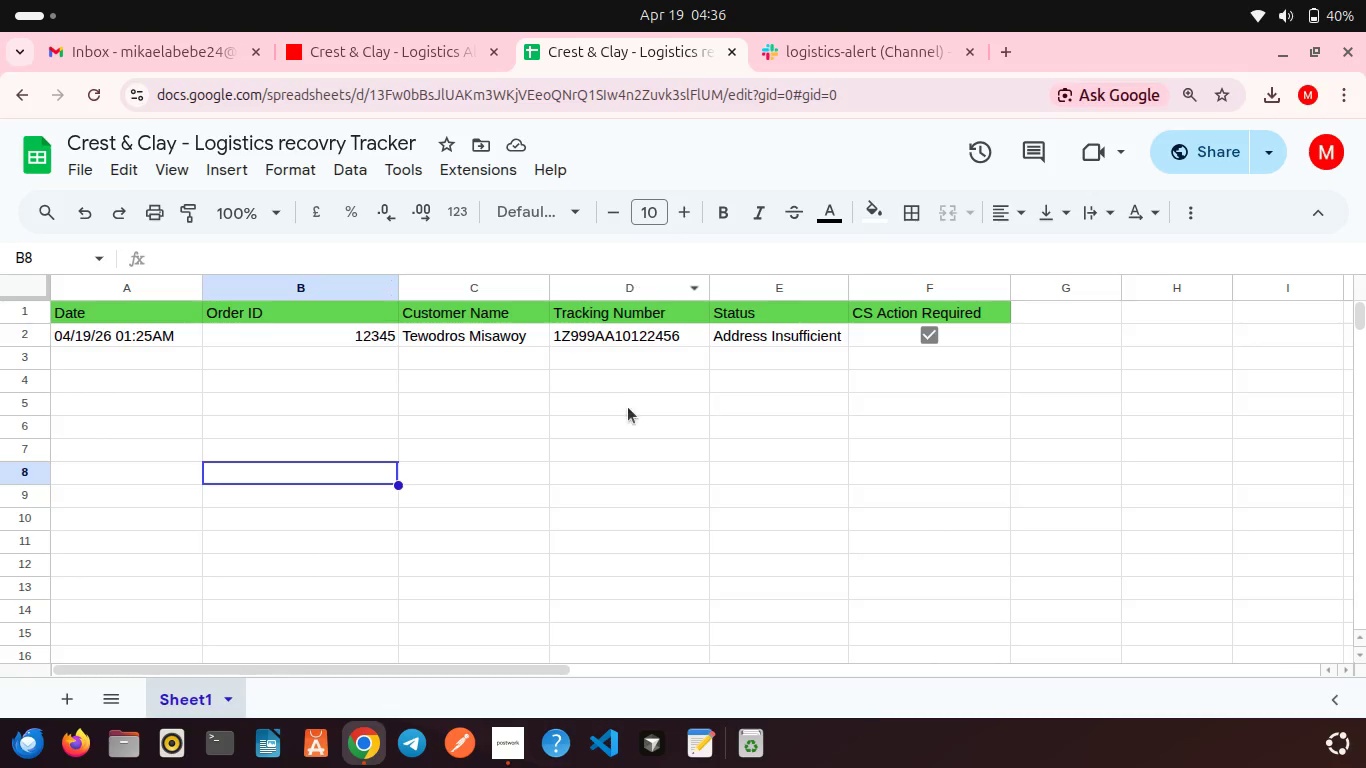 
scroll: coordinate [628, 410], scroll_direction: up, amount: 7.0
 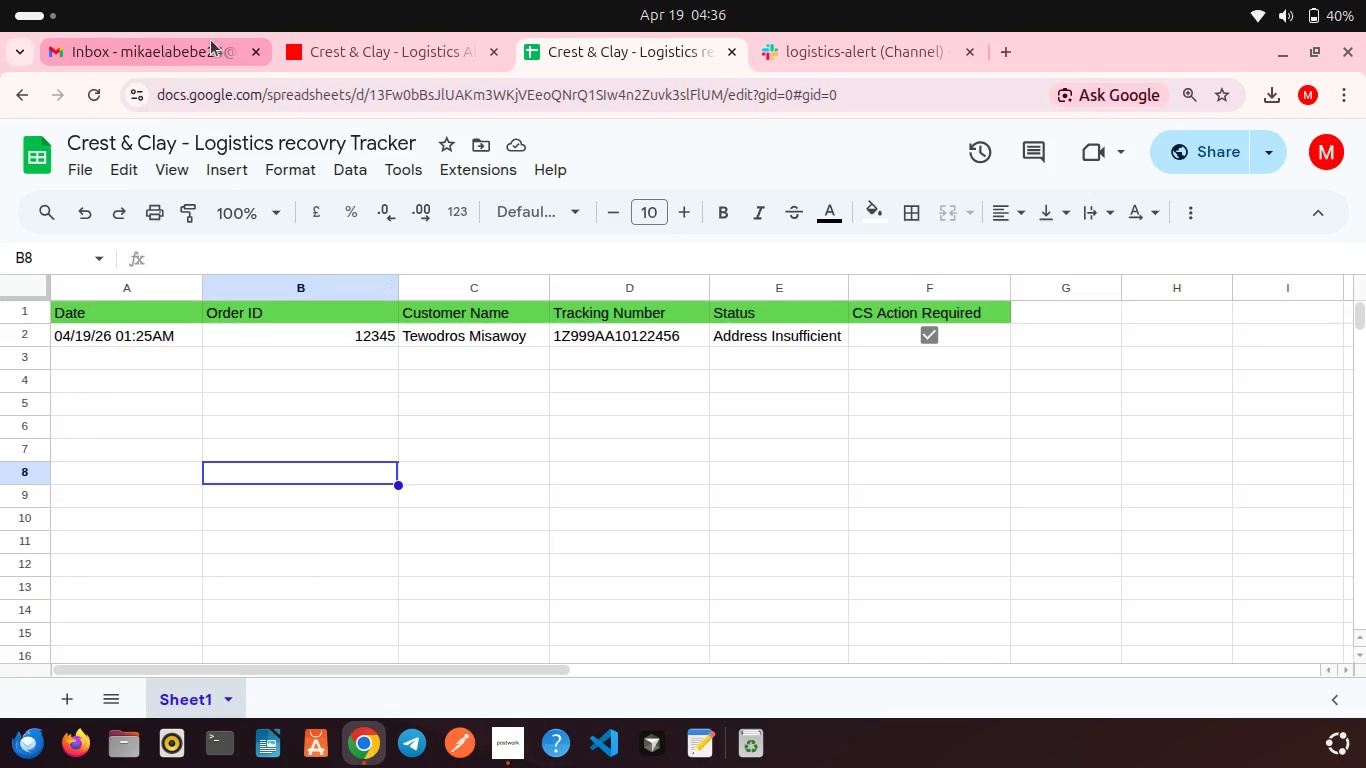 
left_click([320, 51])
 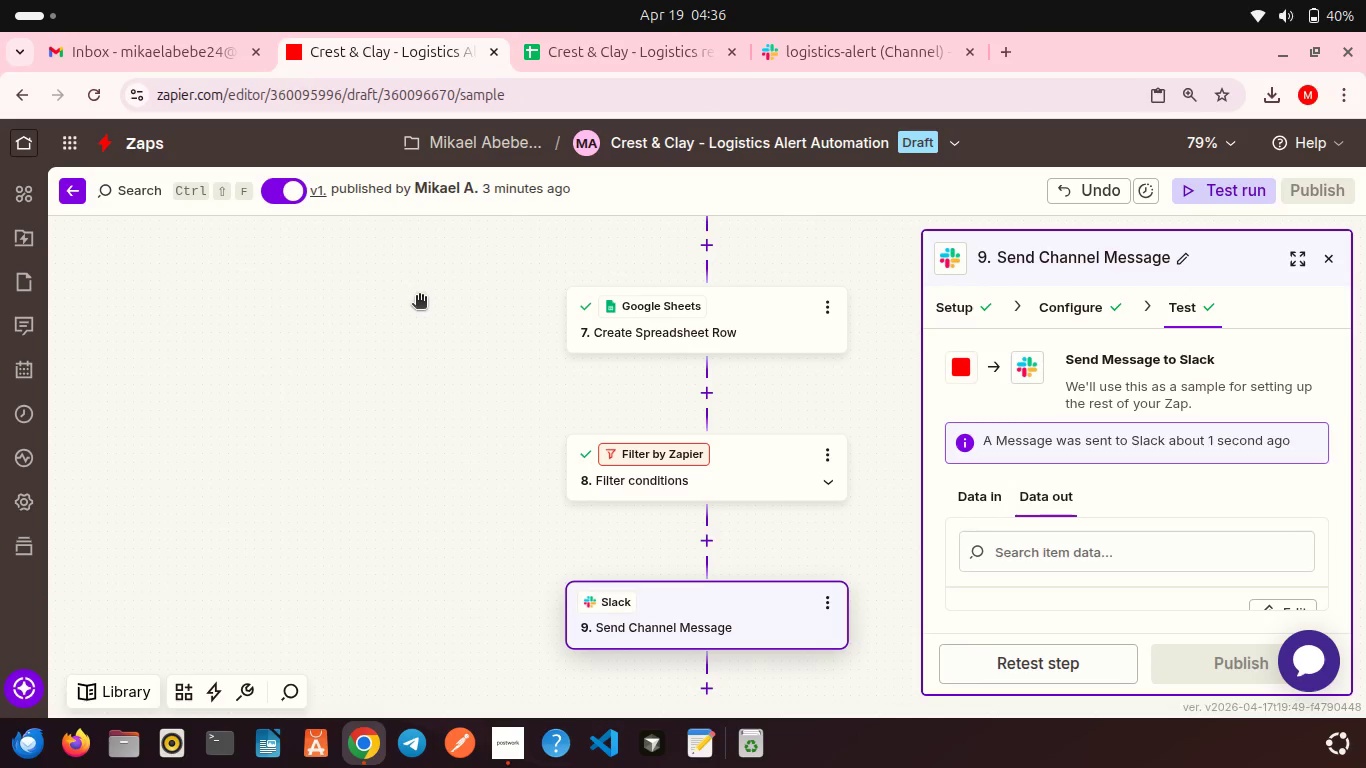 
scroll: coordinate [419, 297], scroll_direction: down, amount: 3.0
 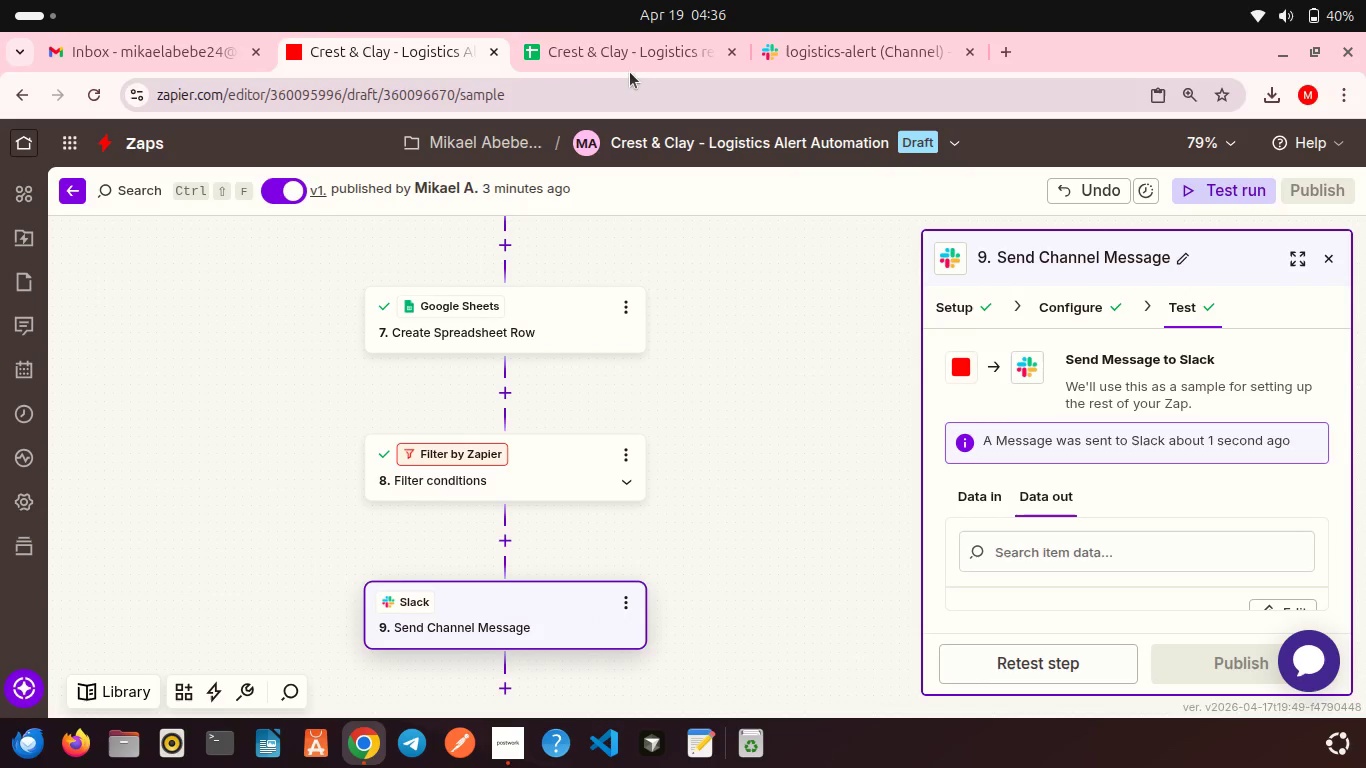 
left_click([626, 63])
 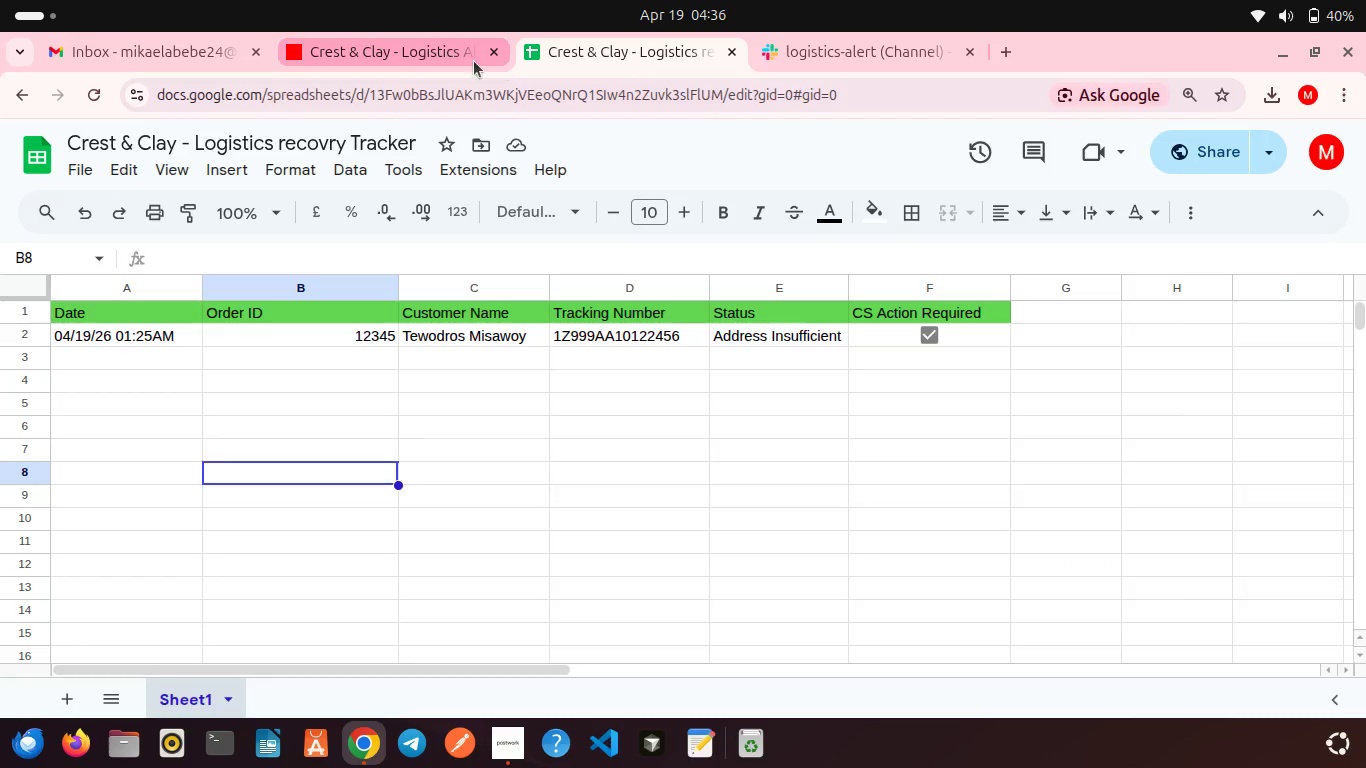 
left_click([406, 59])
 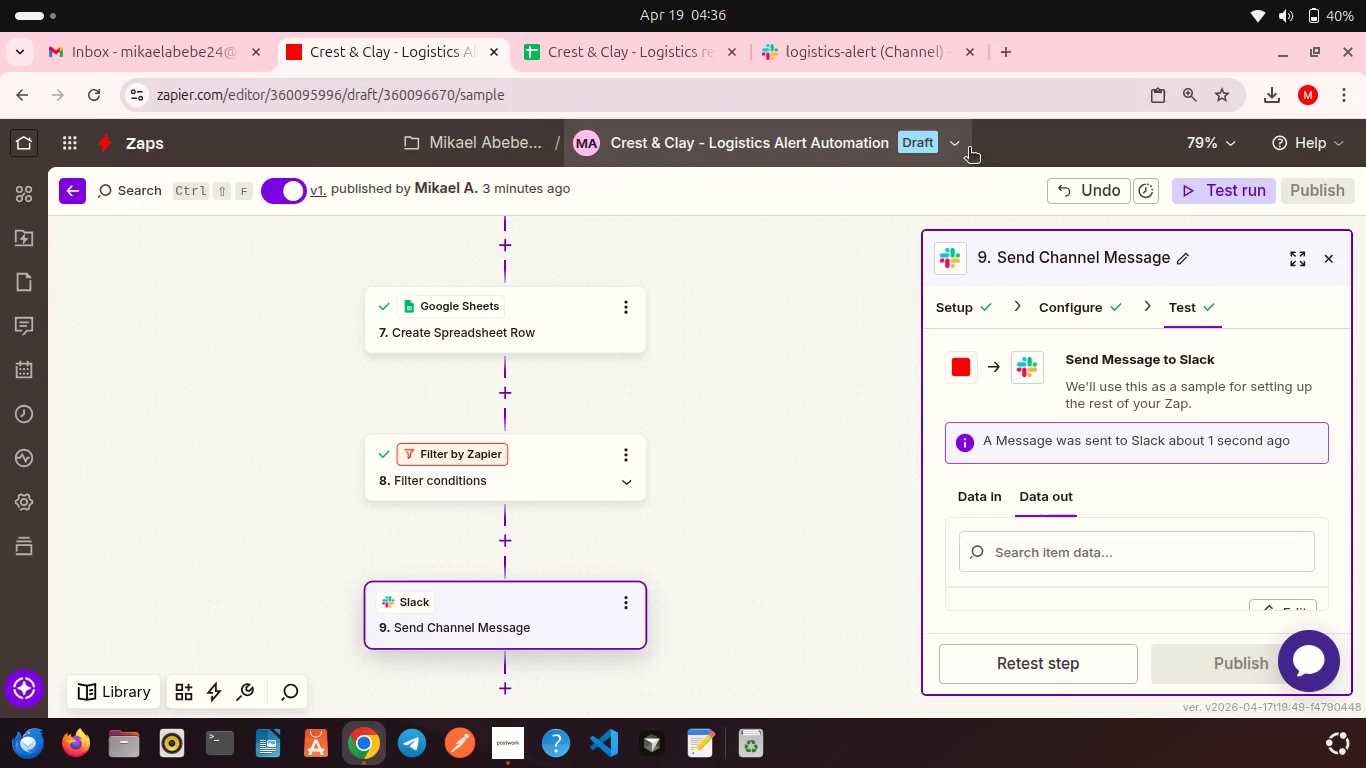 
left_click([1221, 194])
 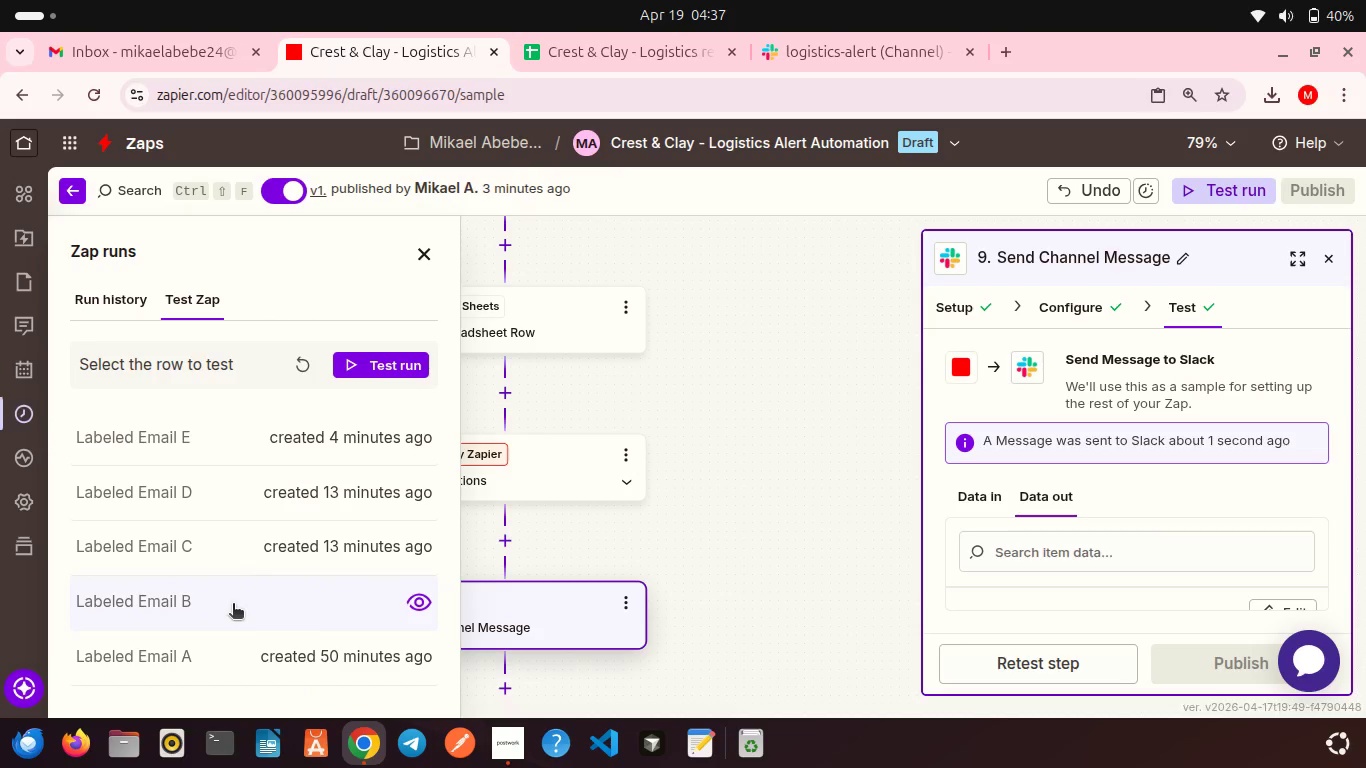 
wait(5.28)
 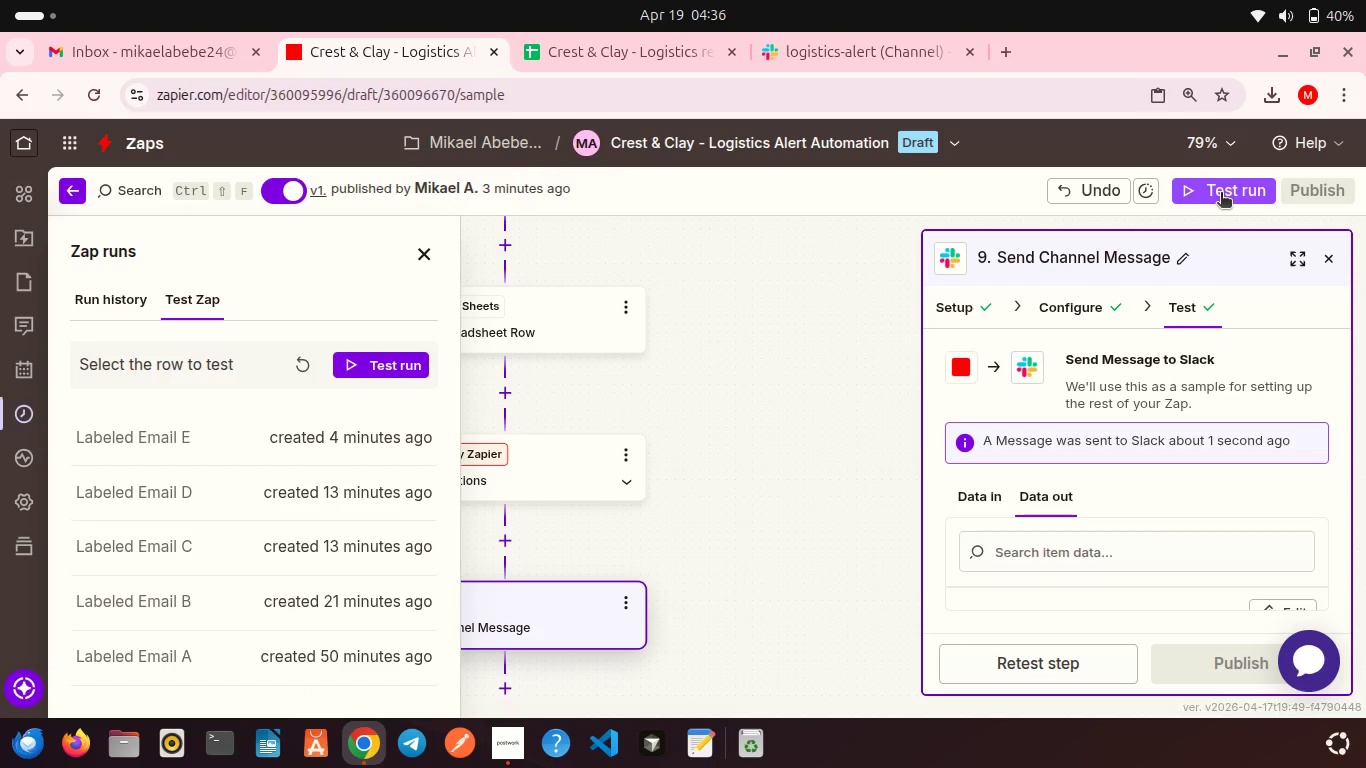 
left_click([242, 432])
 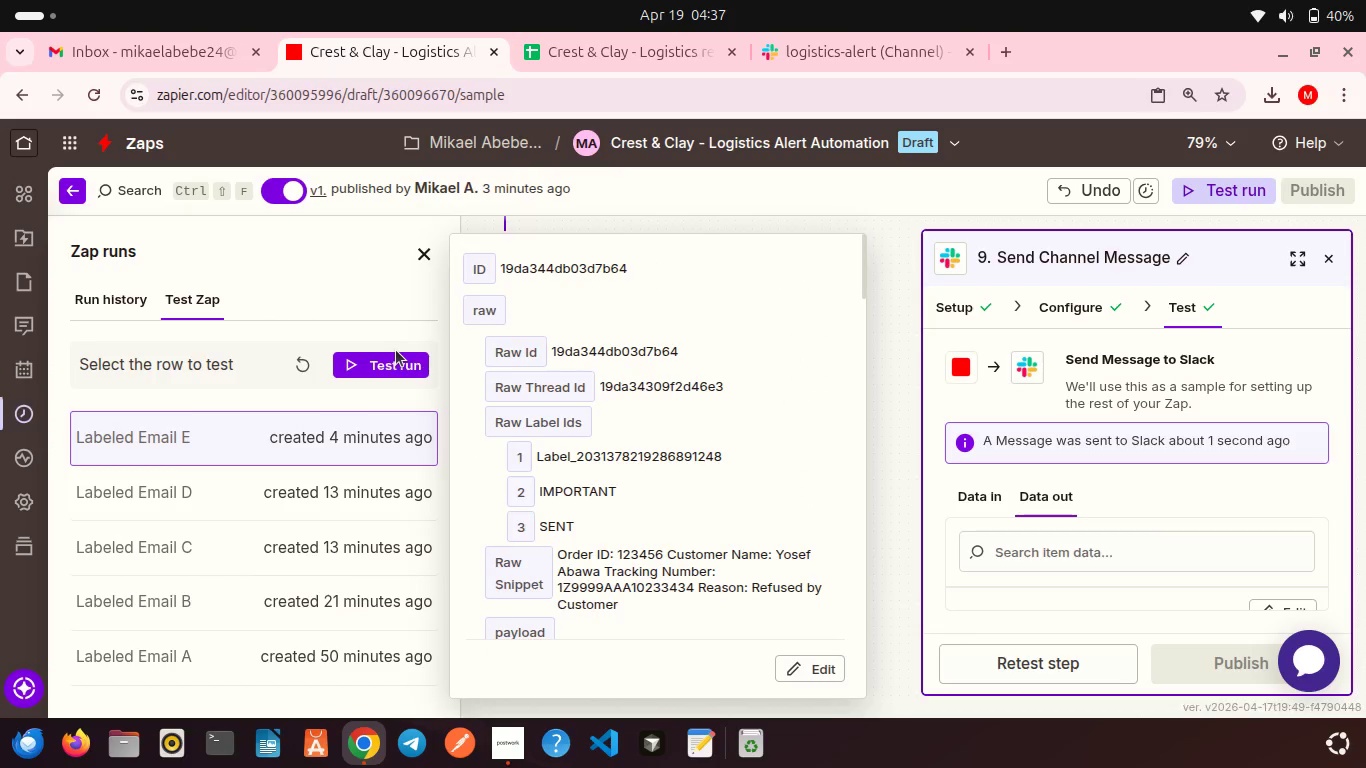 
left_click([396, 359])
 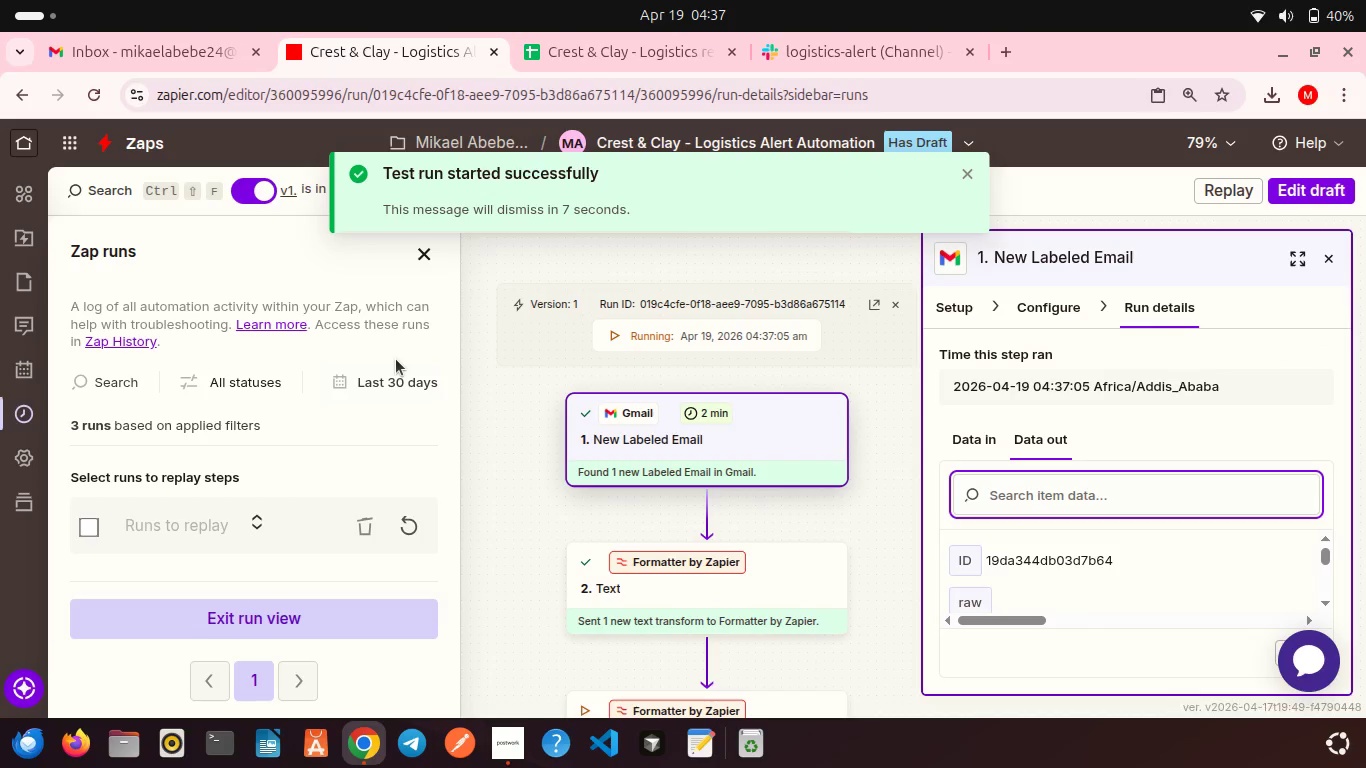 
wait(10.08)
 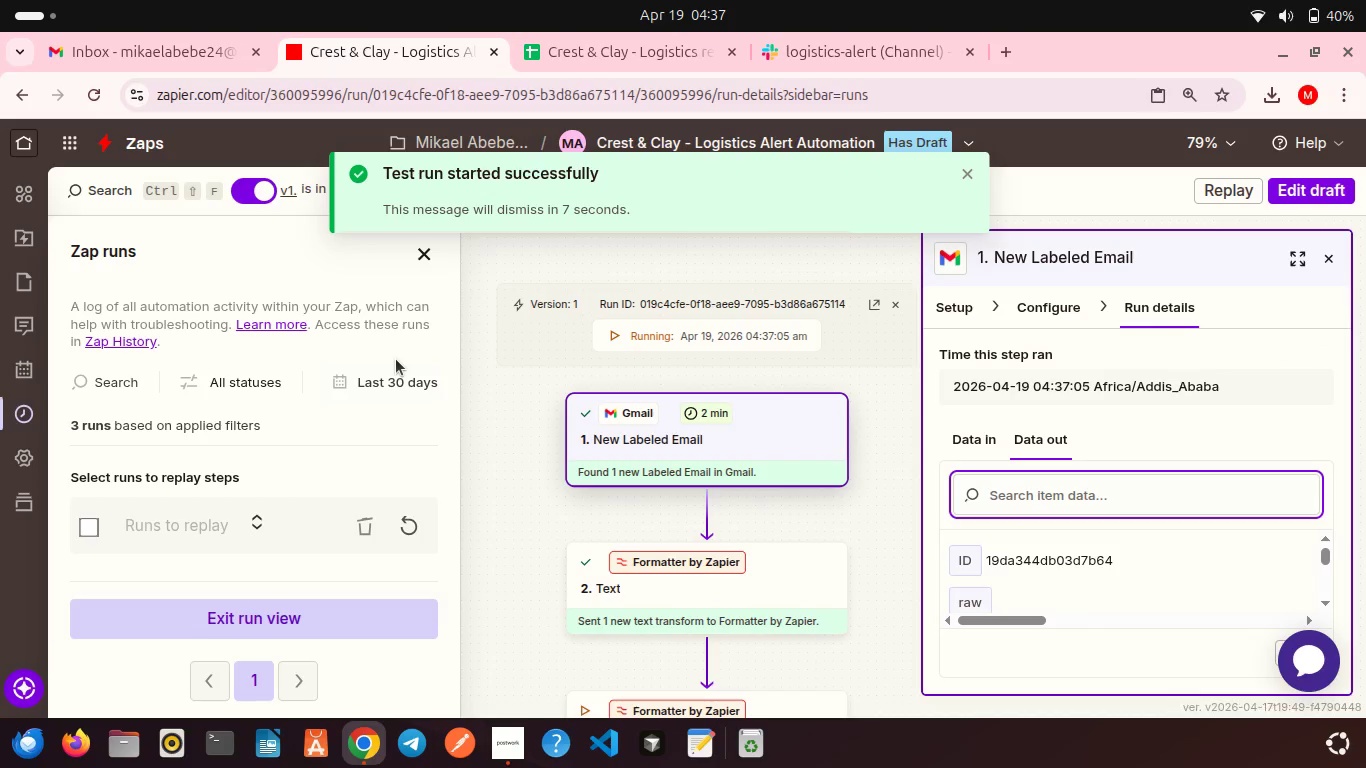 
scroll: coordinate [604, 460], scroll_direction: down, amount: 5.0
 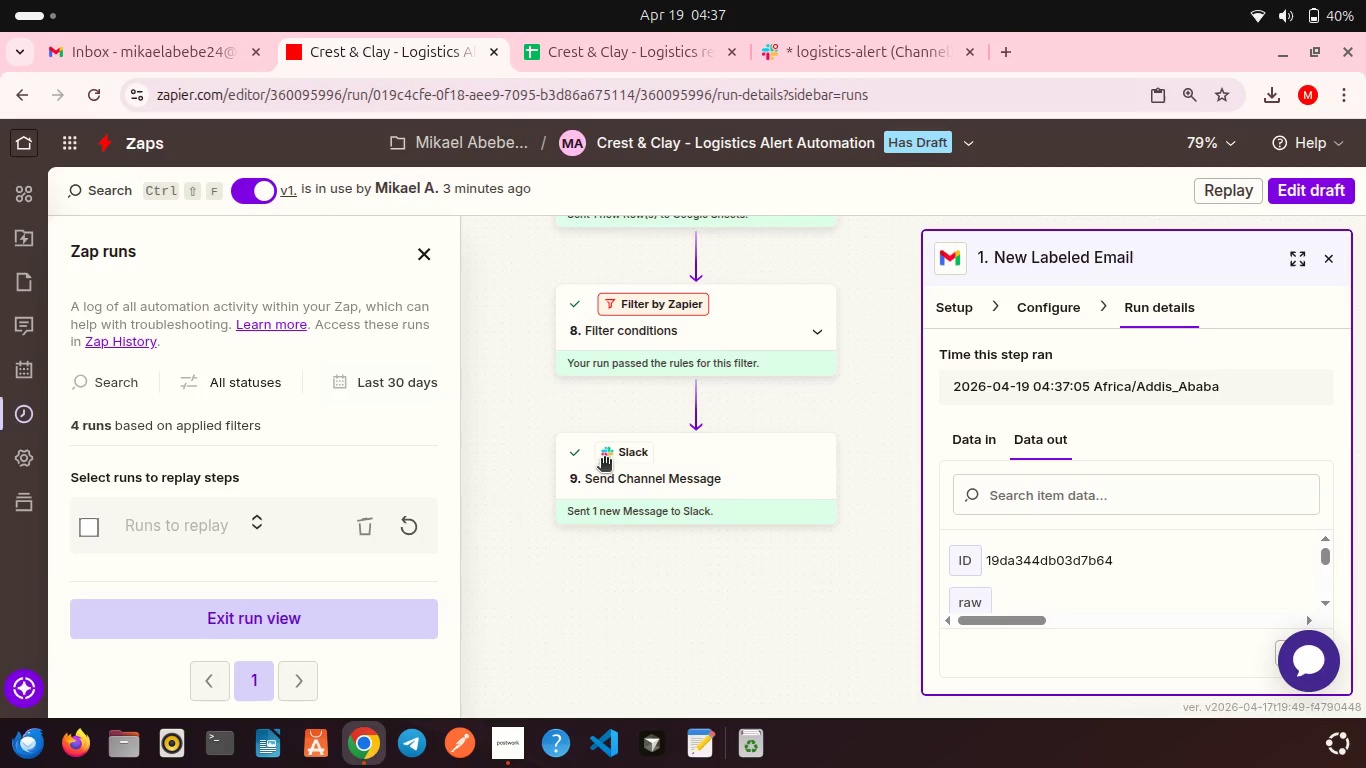 
scroll: coordinate [604, 460], scroll_direction: up, amount: 2.0
 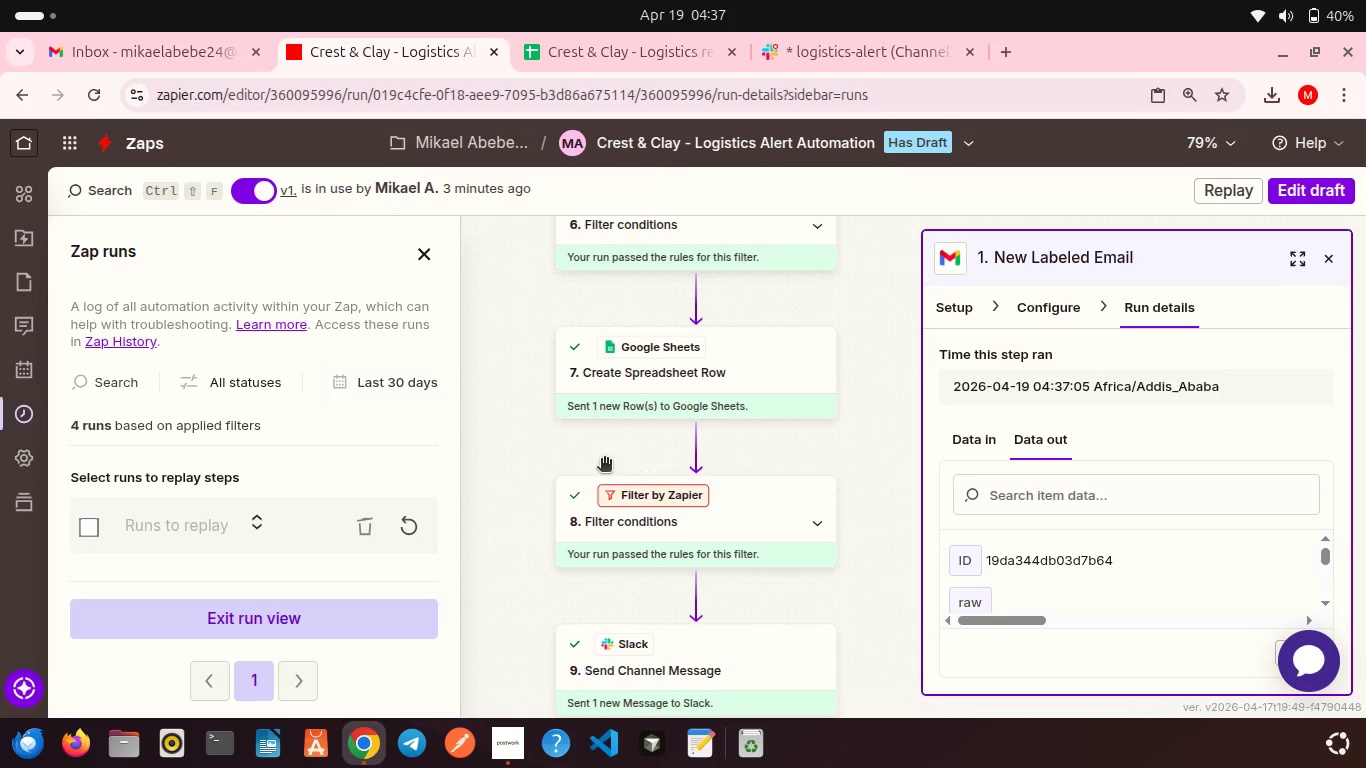 
wait(10.53)
 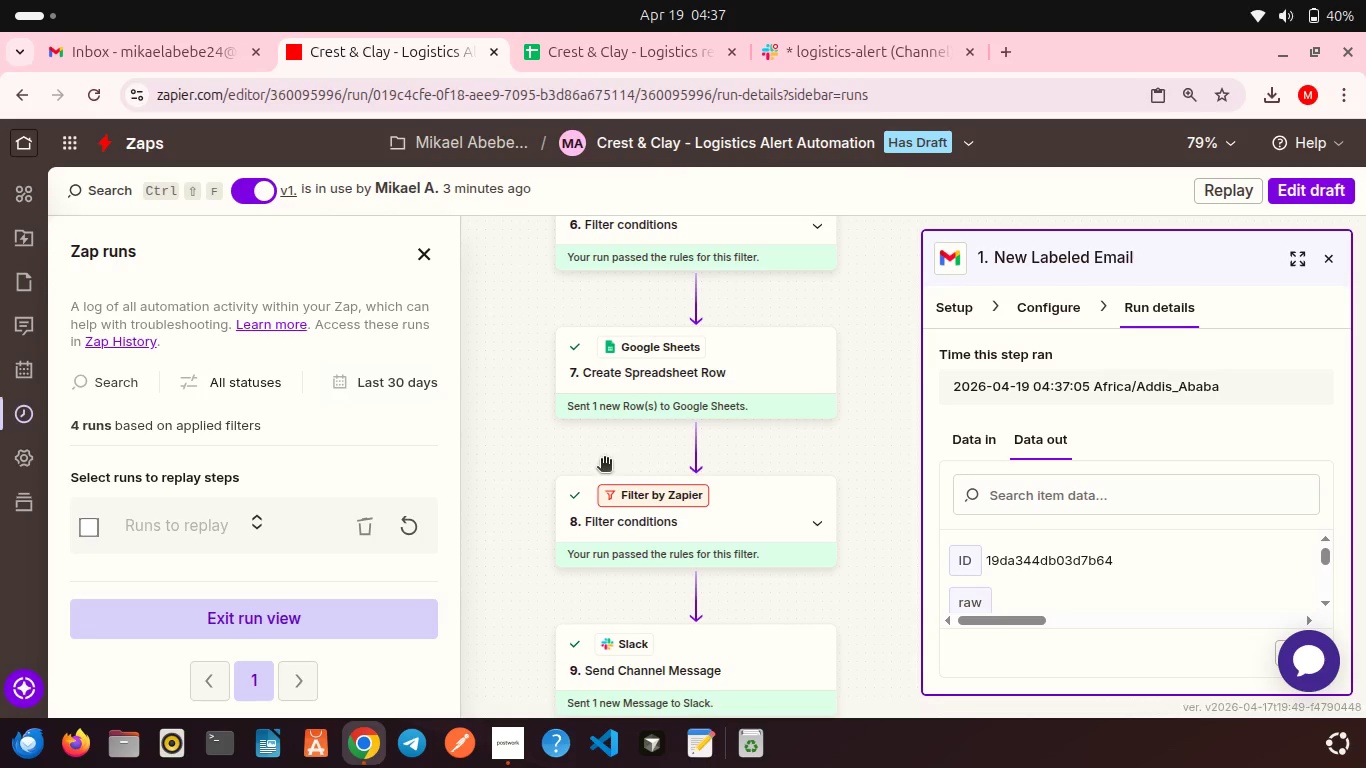 
scroll: coordinate [625, 482], scroll_direction: down, amount: 1.0
 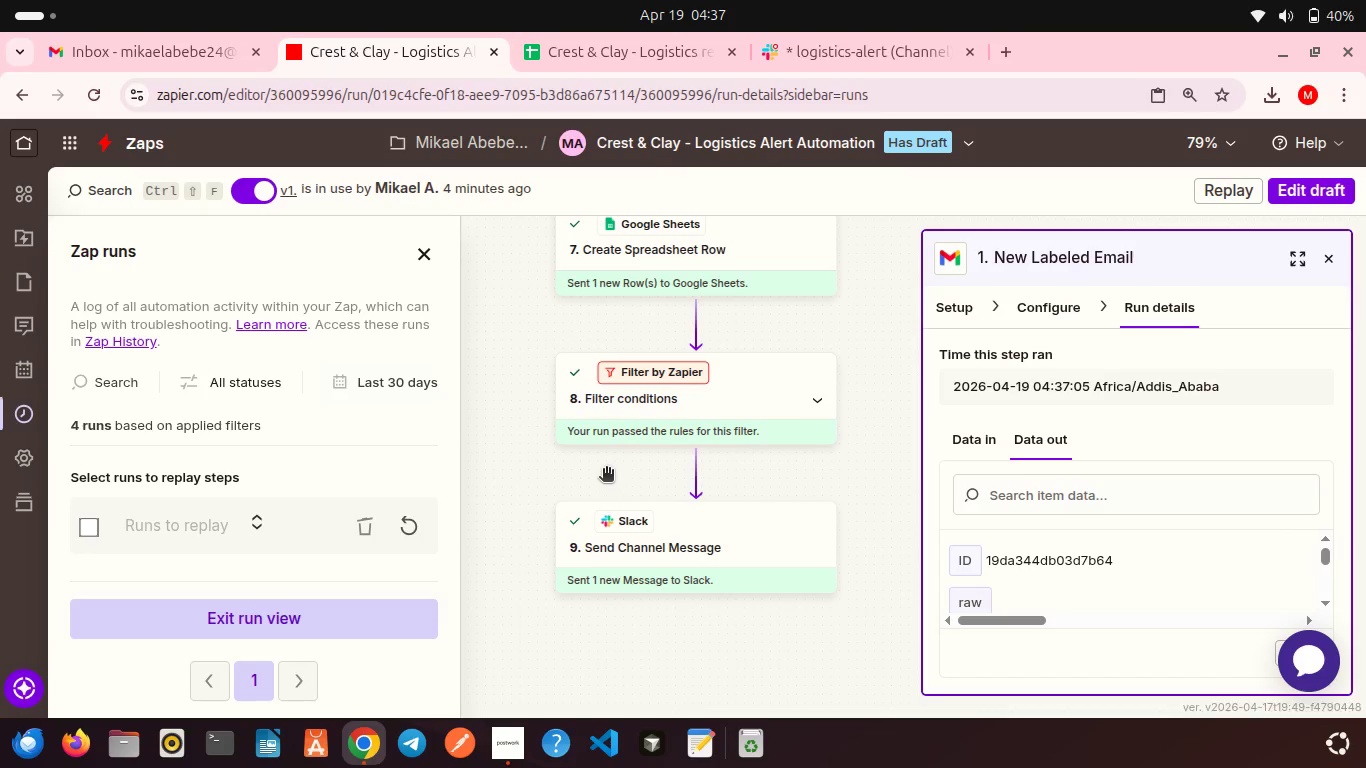 
wait(11.92)
 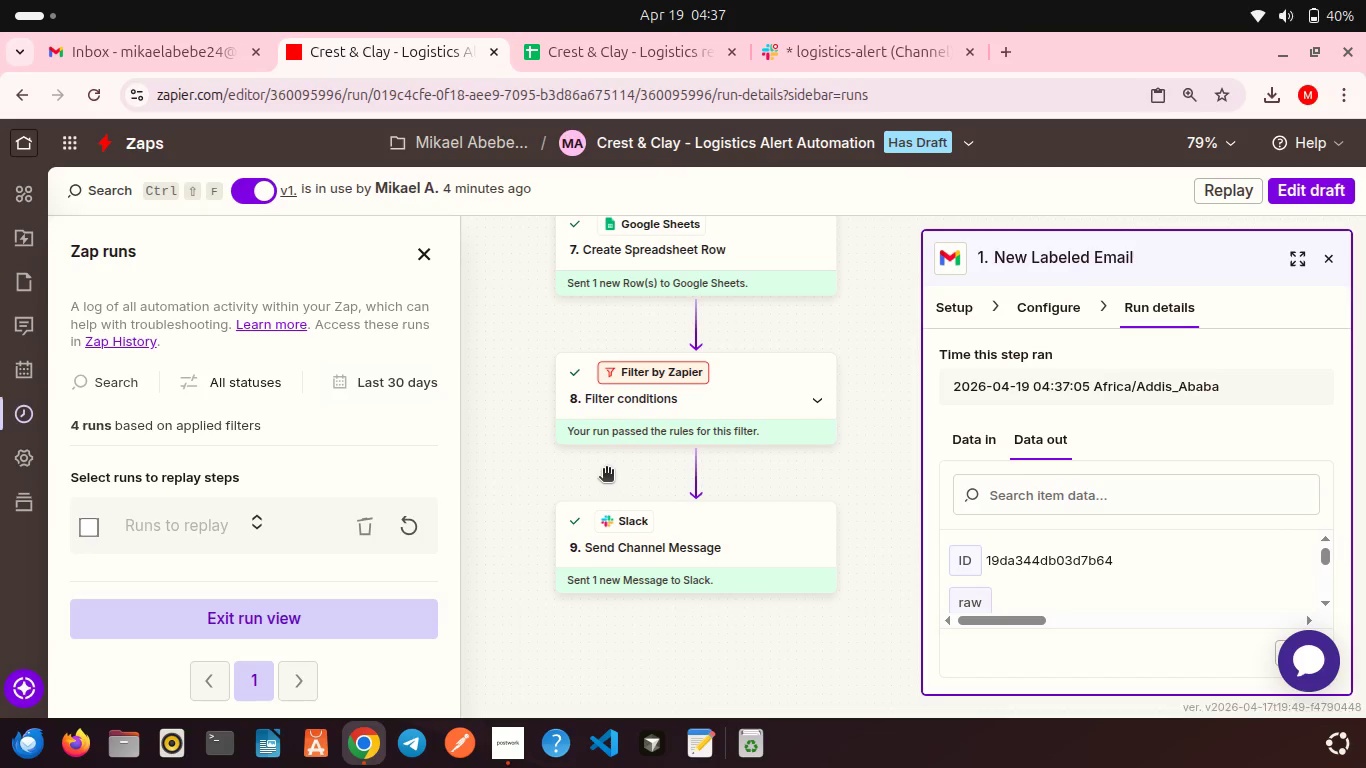 
left_click([1293, 195])
 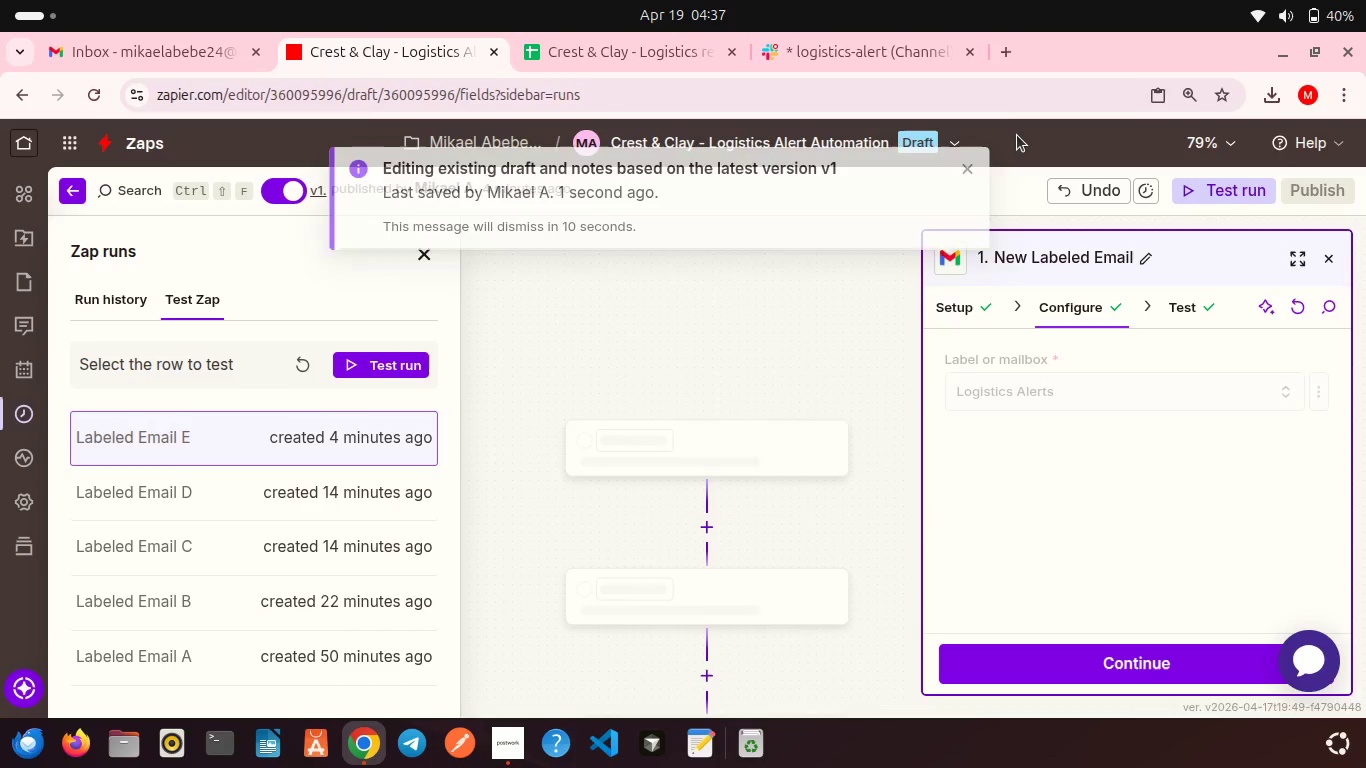 
left_click([893, 36])
 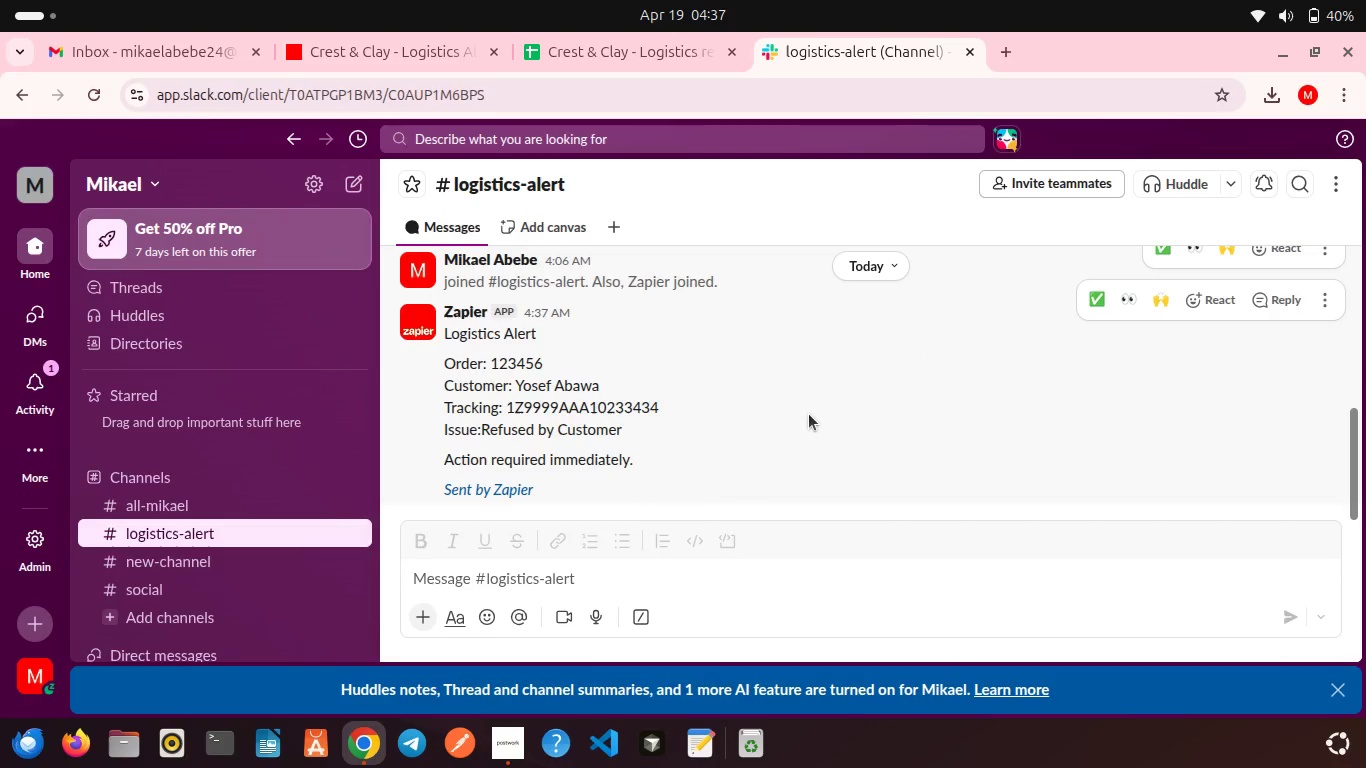 
scroll: coordinate [809, 414], scroll_direction: down, amount: 1.0
 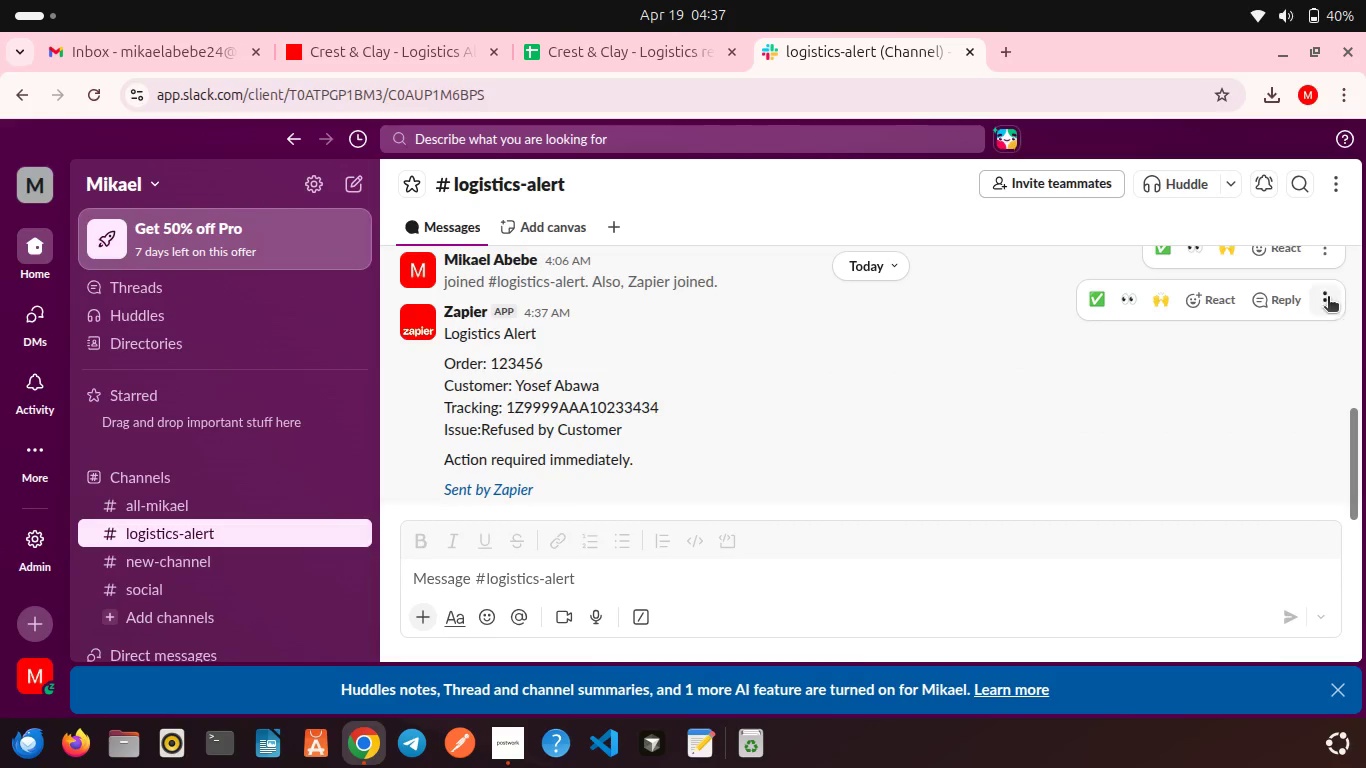 
left_click([1327, 301])
 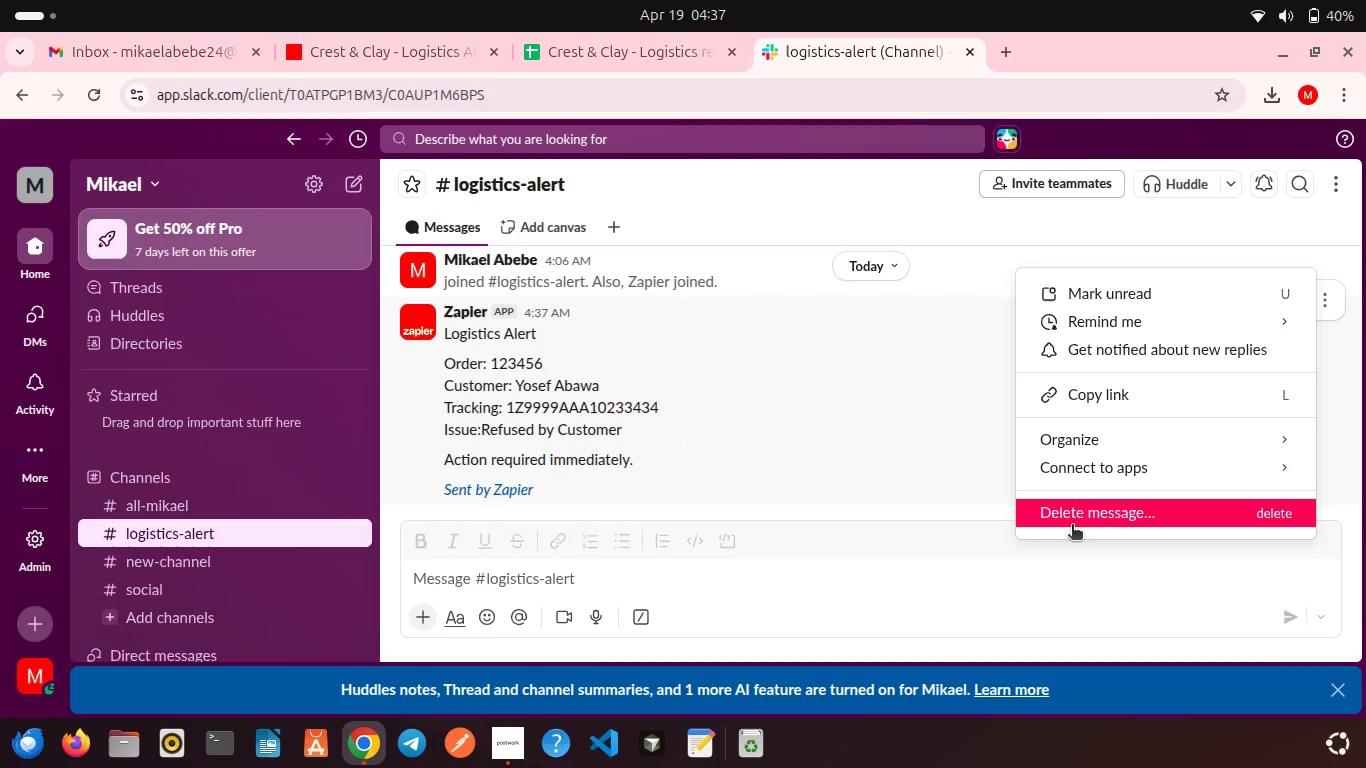 
left_click([1066, 515])
 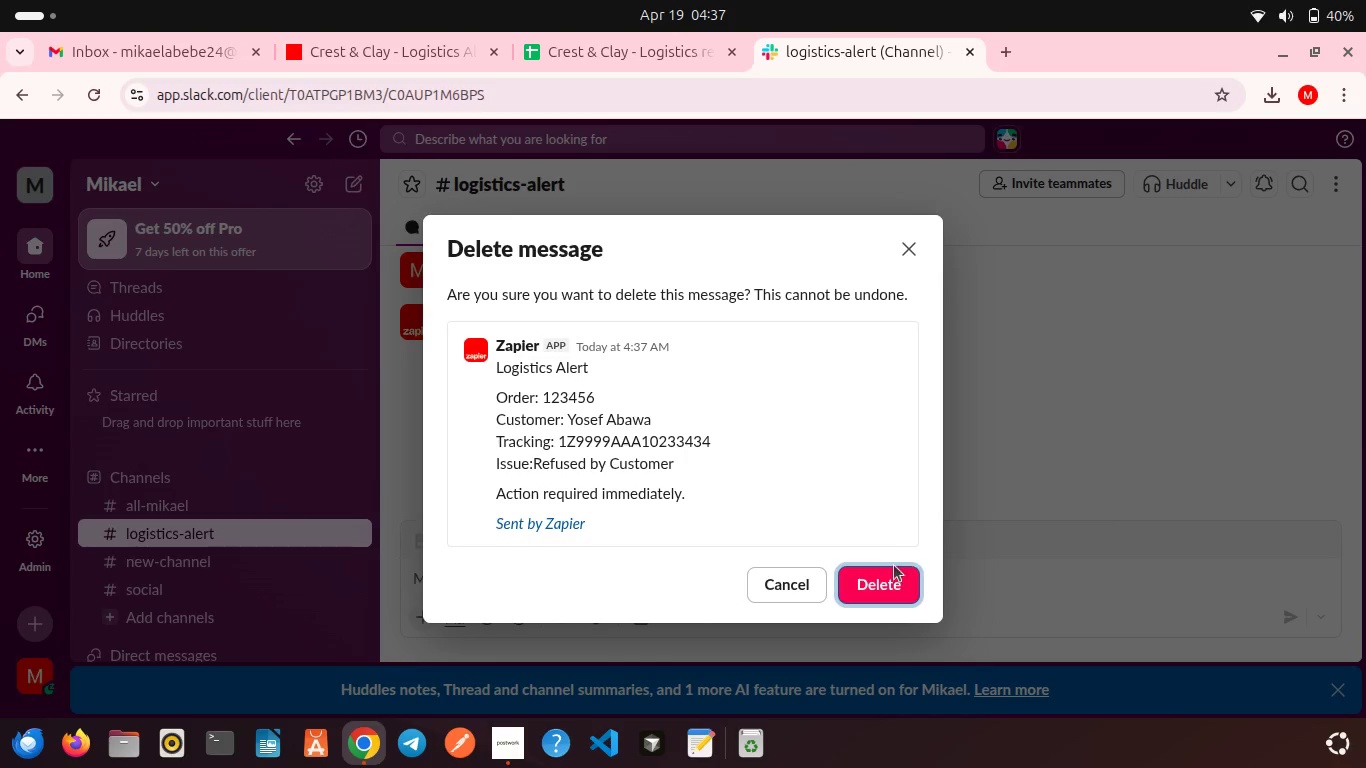 
left_click([874, 587])
 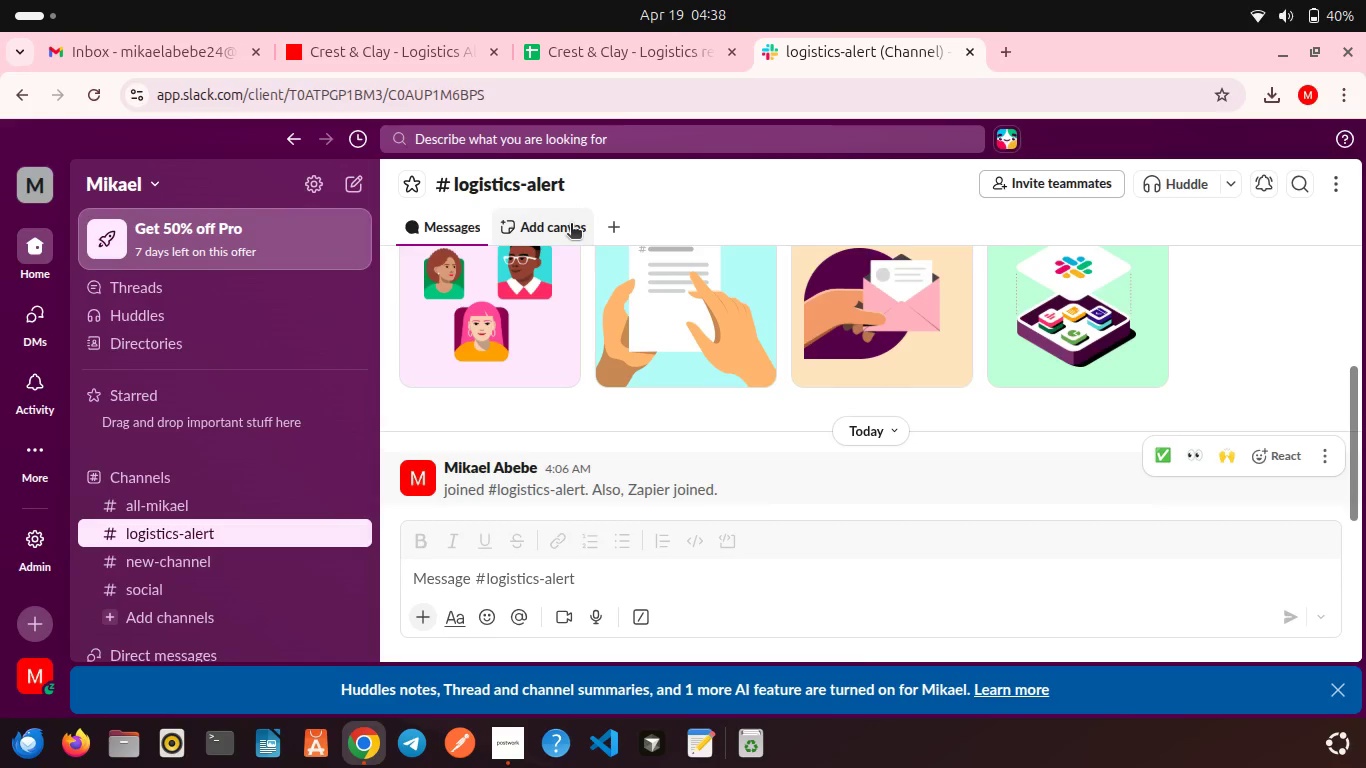 
left_click([608, 60])
 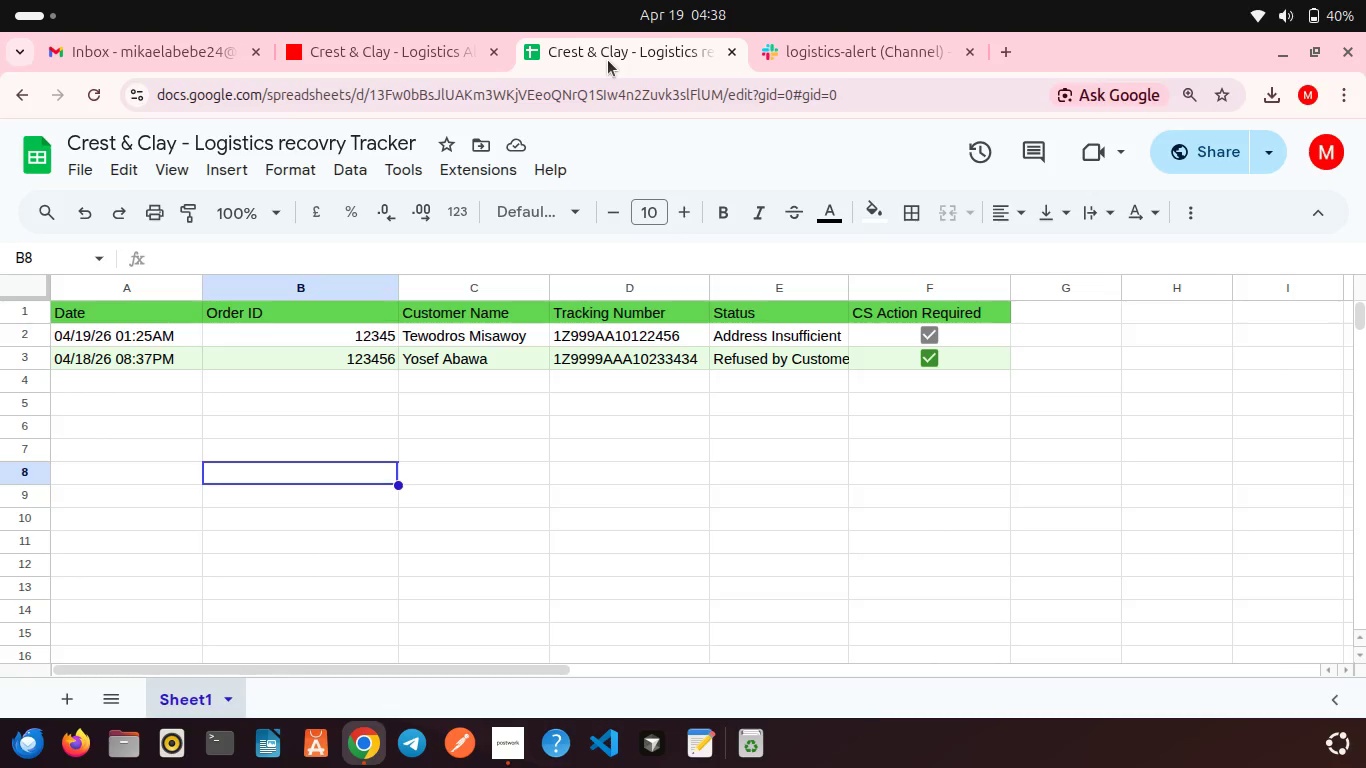 
wait(14.27)
 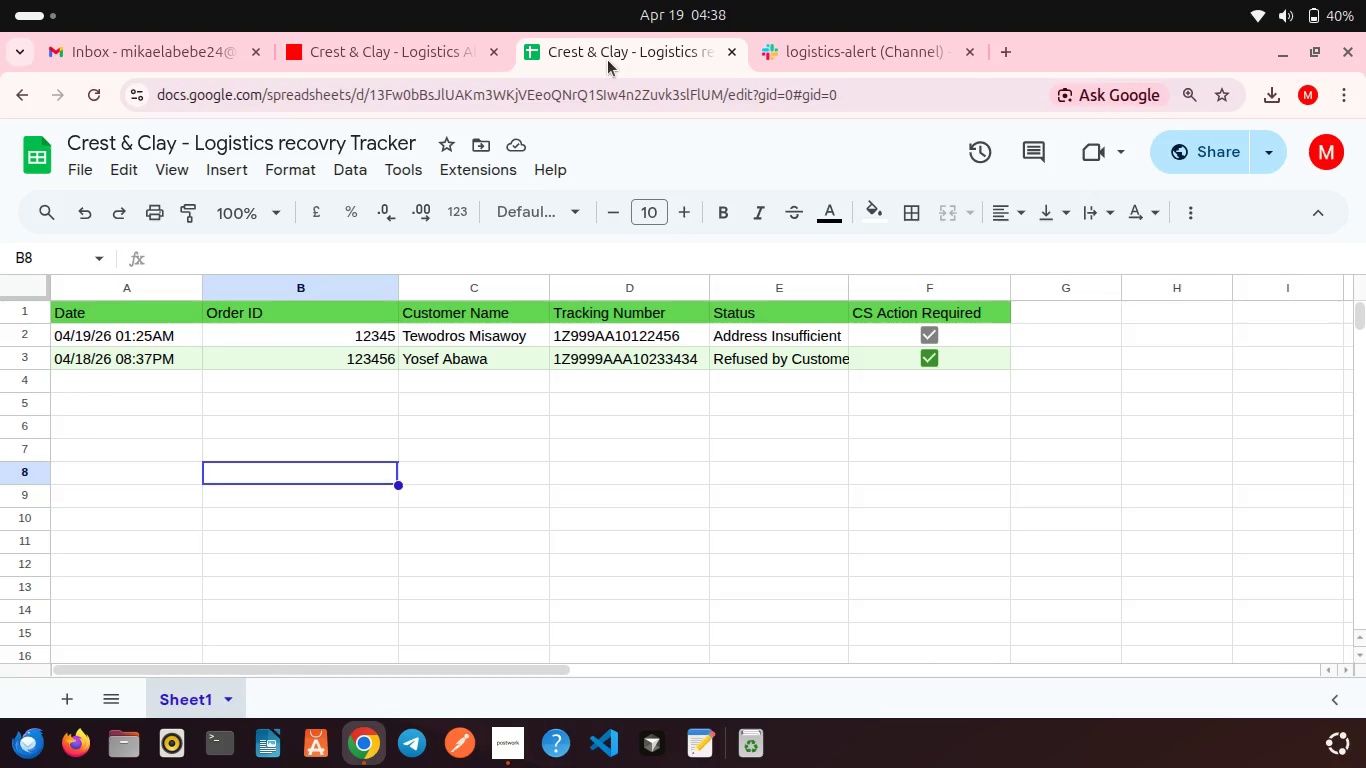 
left_click([432, 42])
 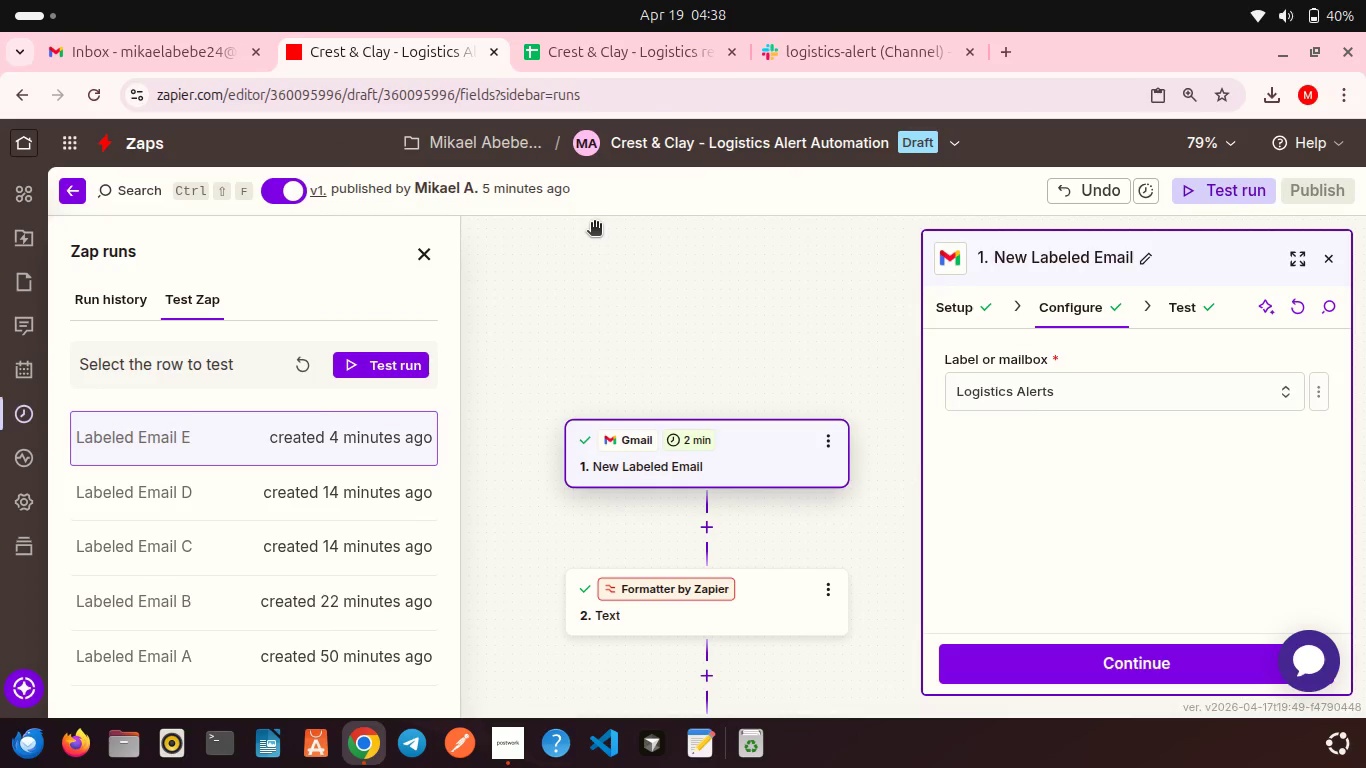 
wait(9.36)
 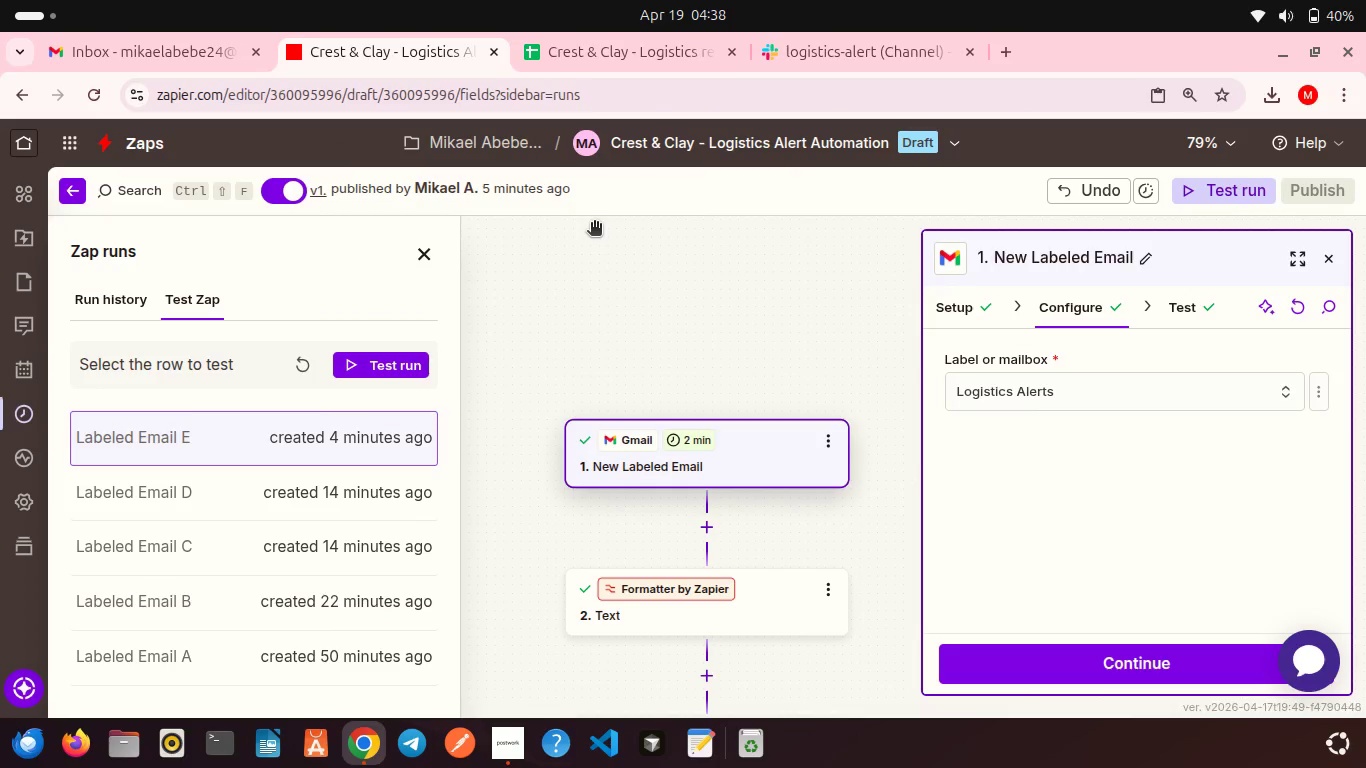 
scroll: coordinate [779, 525], scroll_direction: down, amount: 9.0
 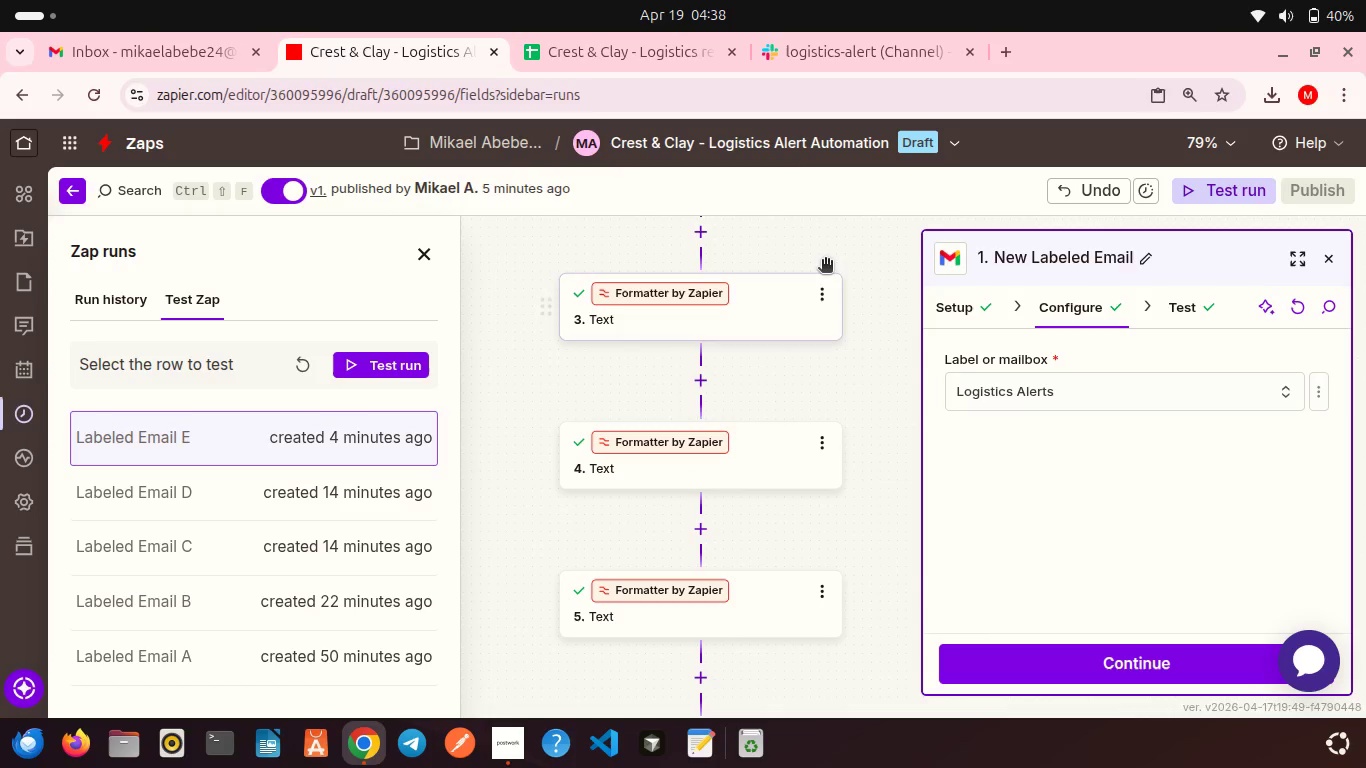 
left_click([781, 157])
 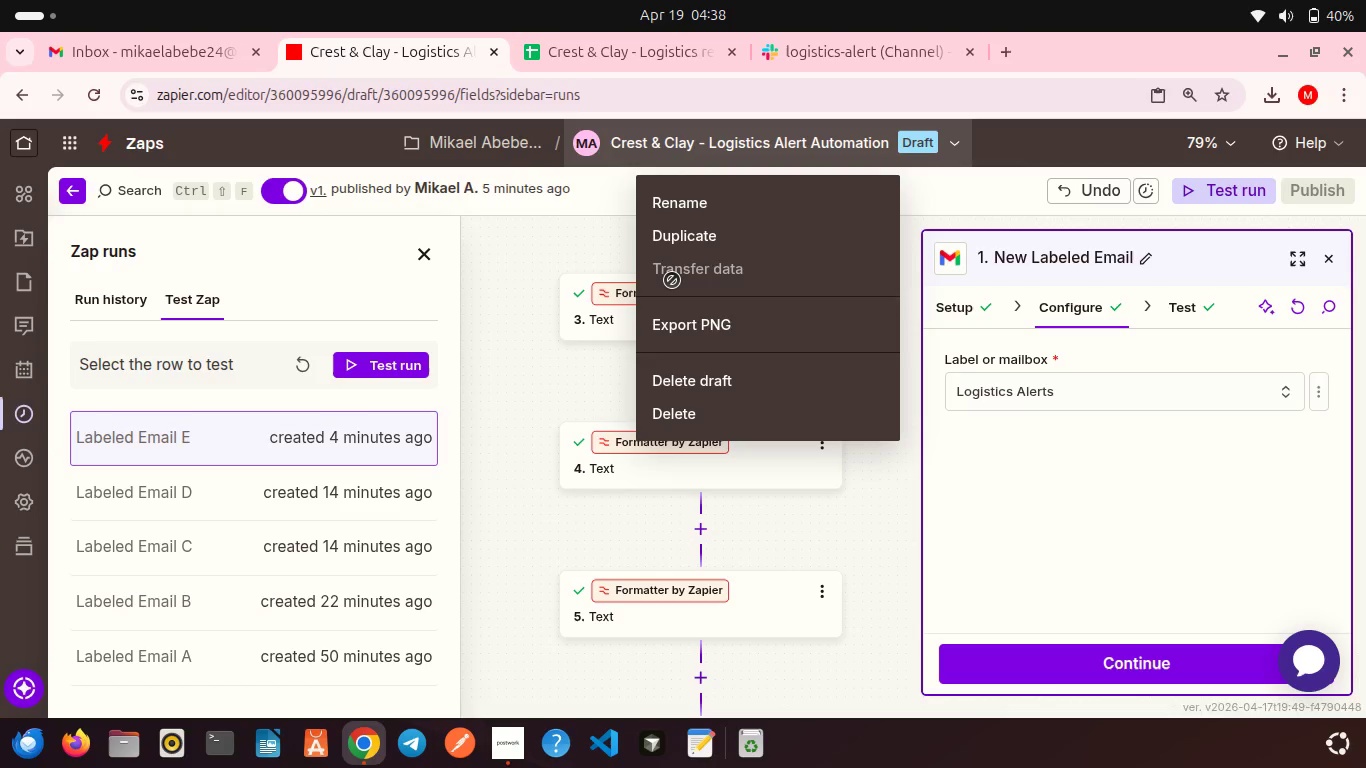 
left_click([609, 242])
 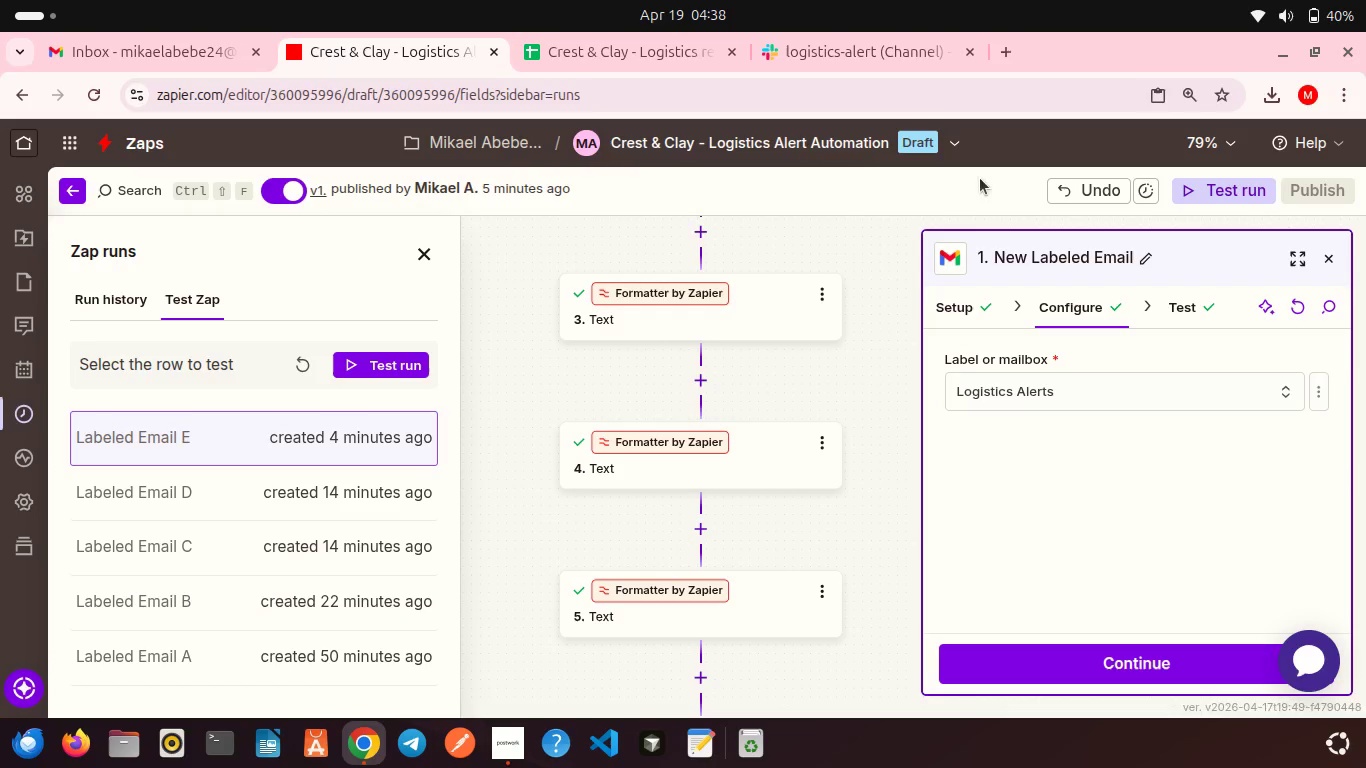 
left_click([758, 145])
 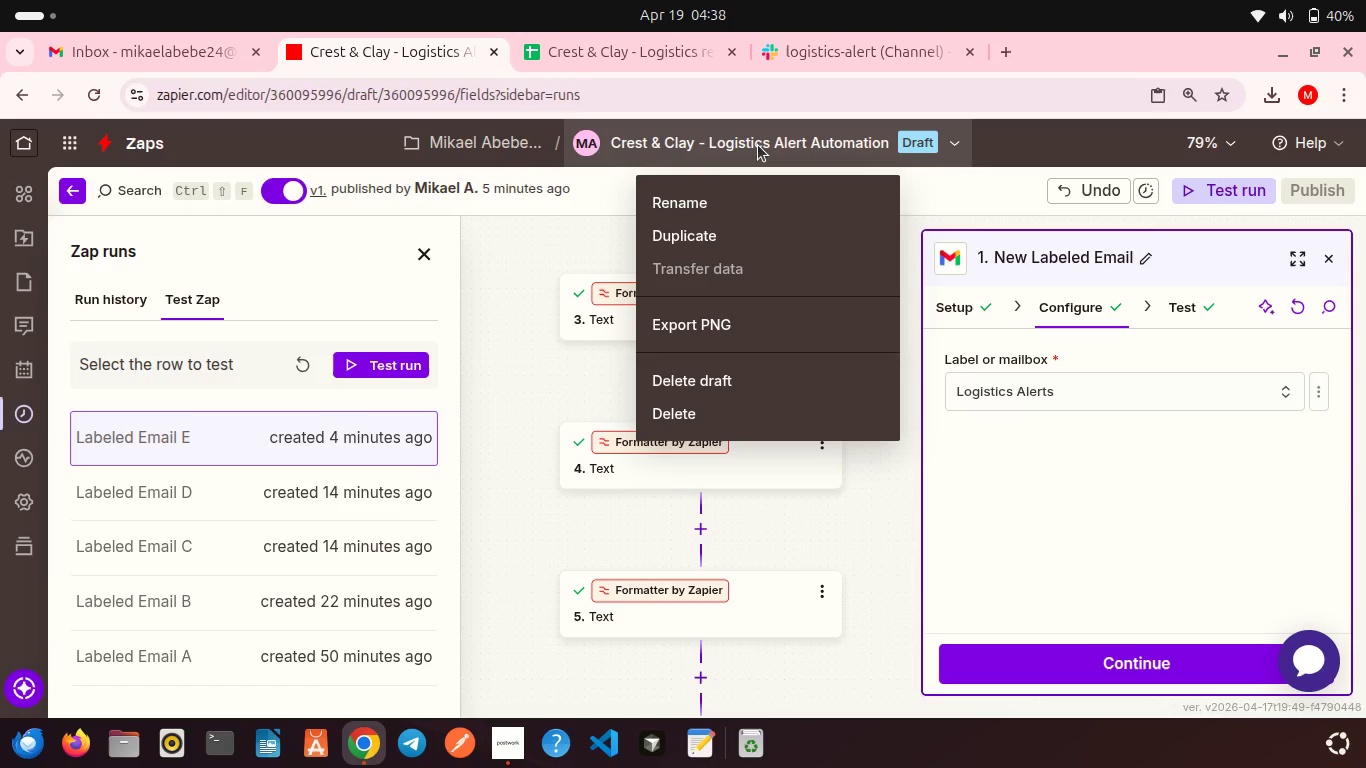 
left_click([590, 212])
 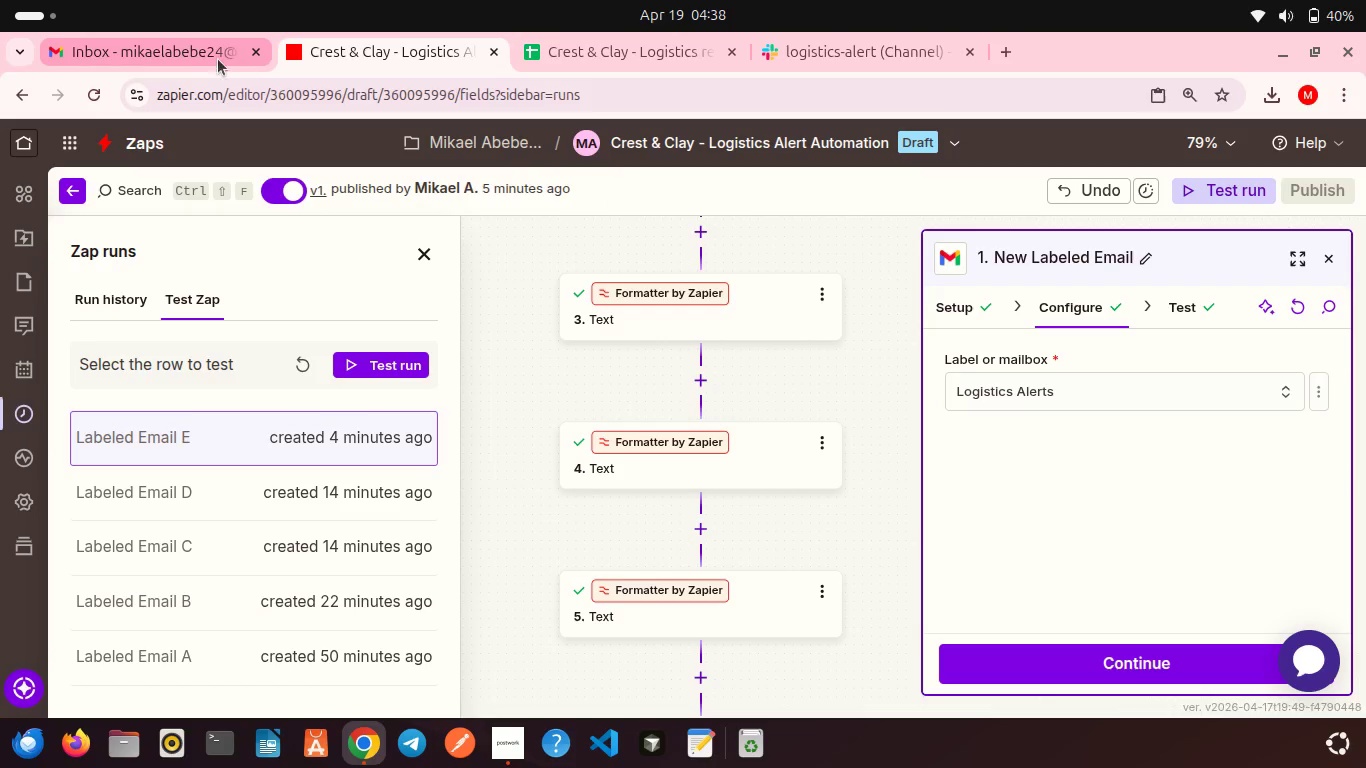 
left_click([195, 55])
 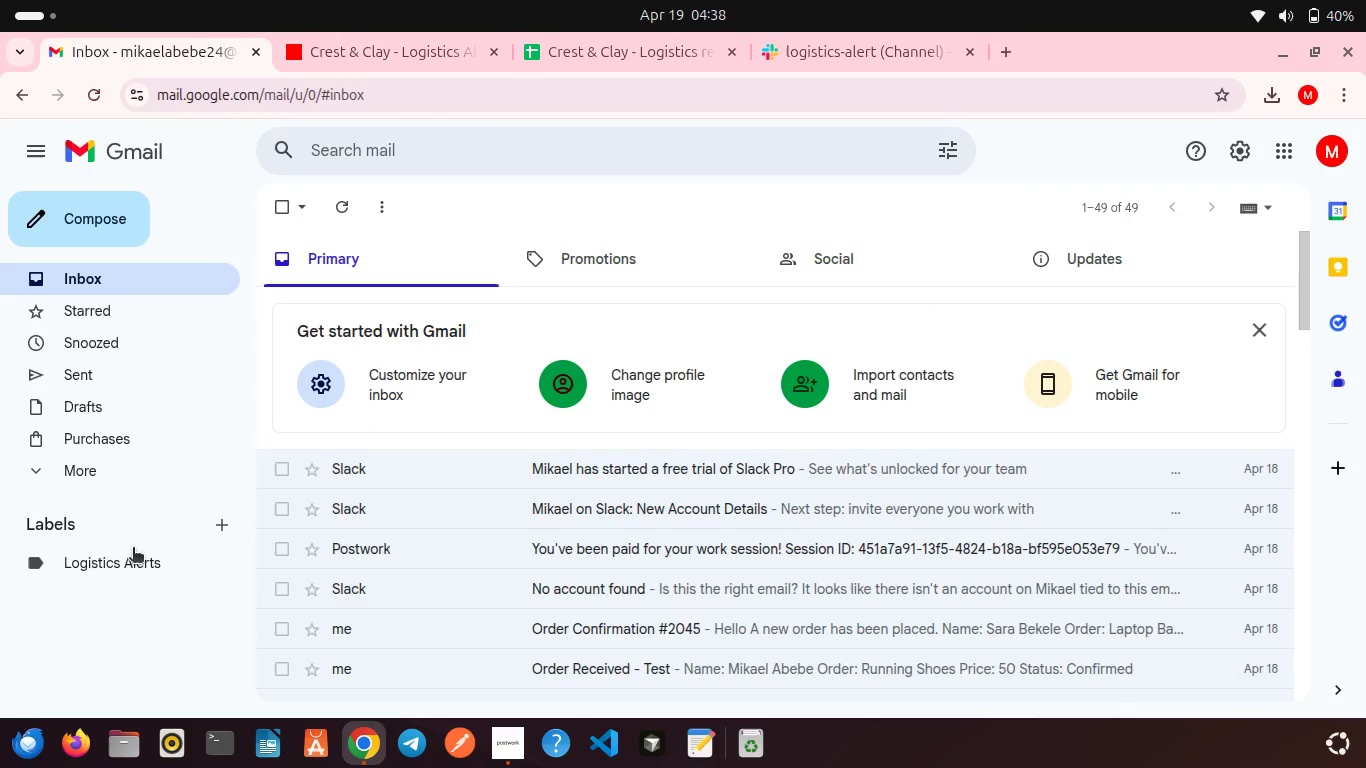 
left_click([133, 550])
 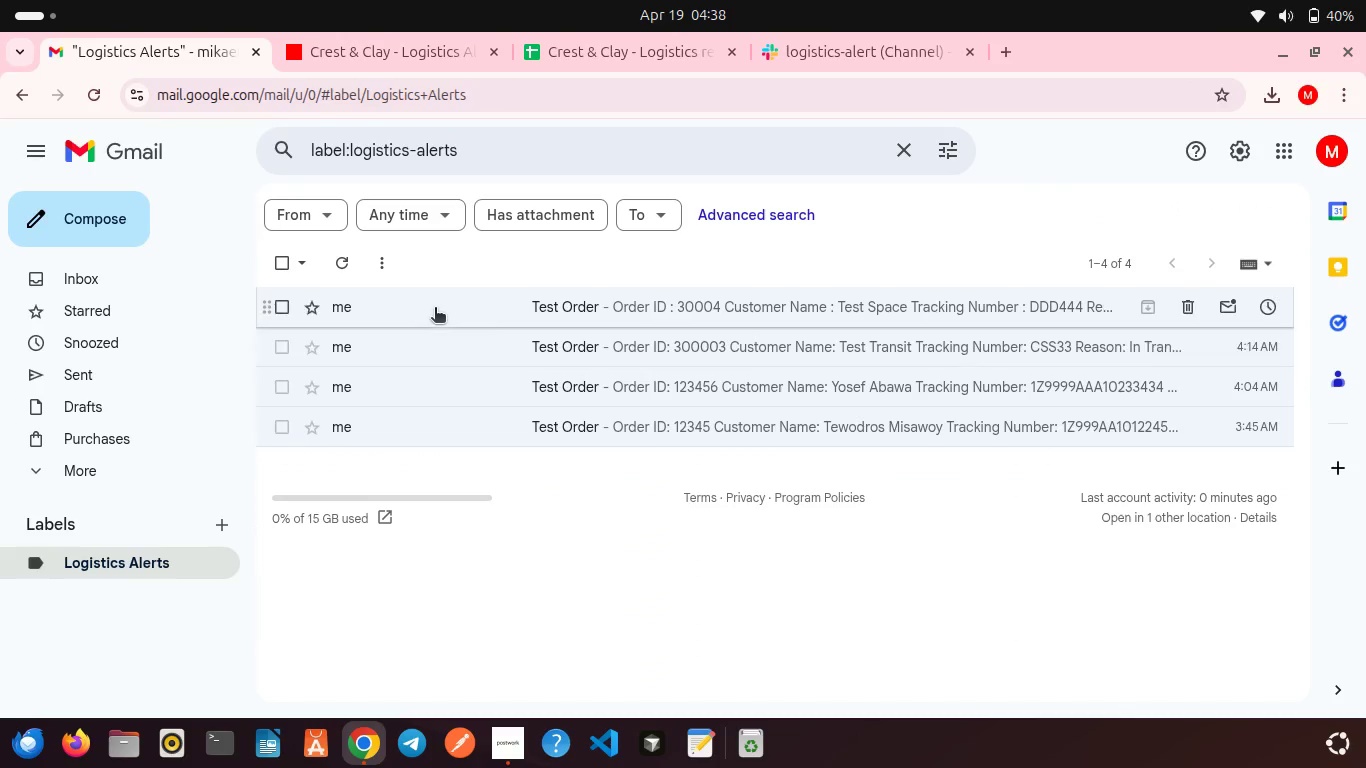 
left_click([439, 306])
 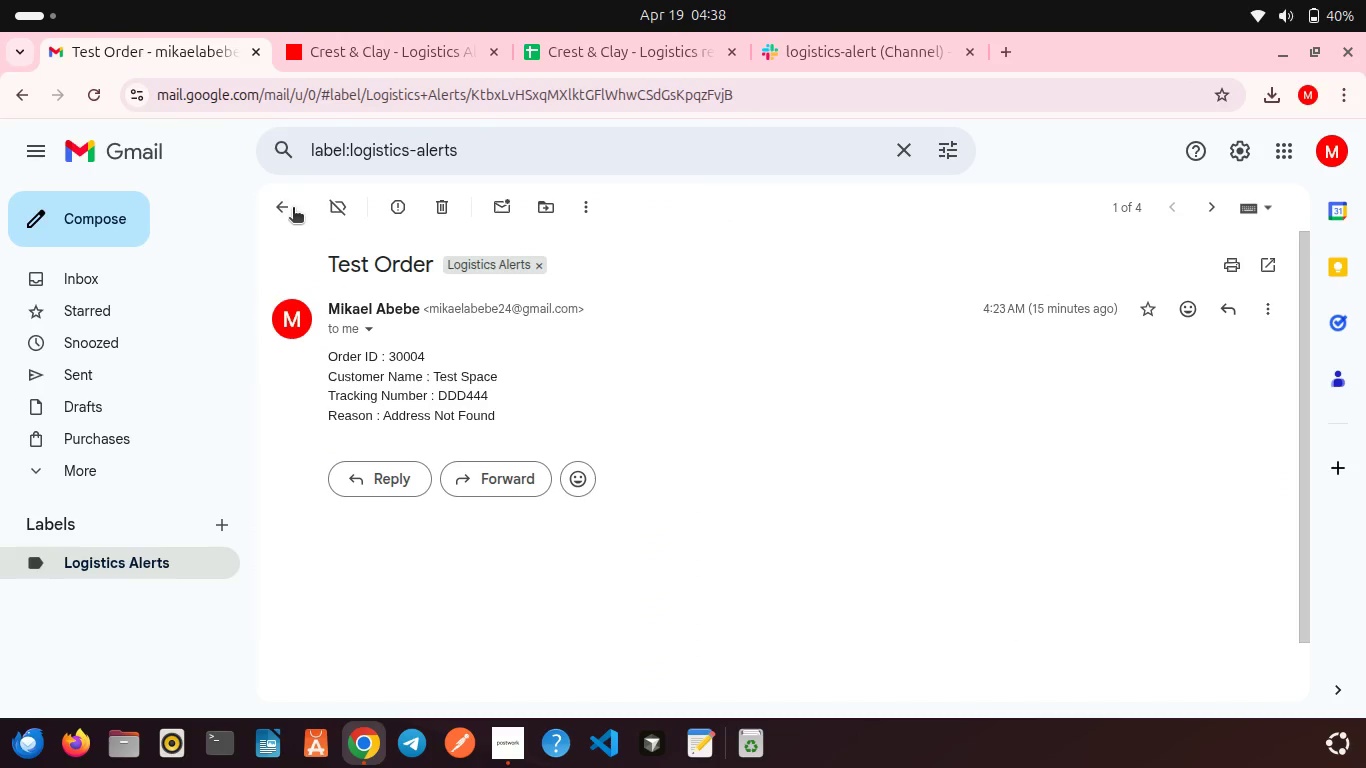 
left_click([284, 207])
 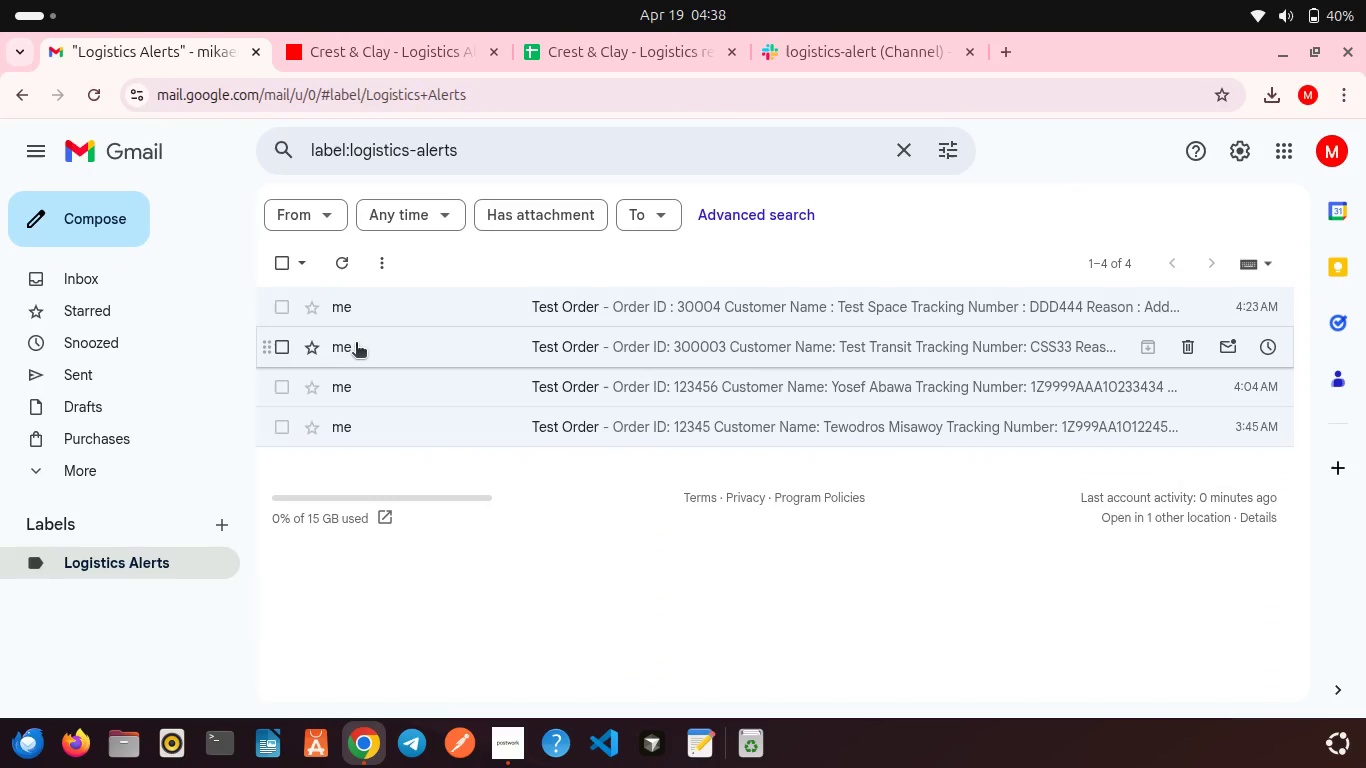 
left_click([356, 344])
 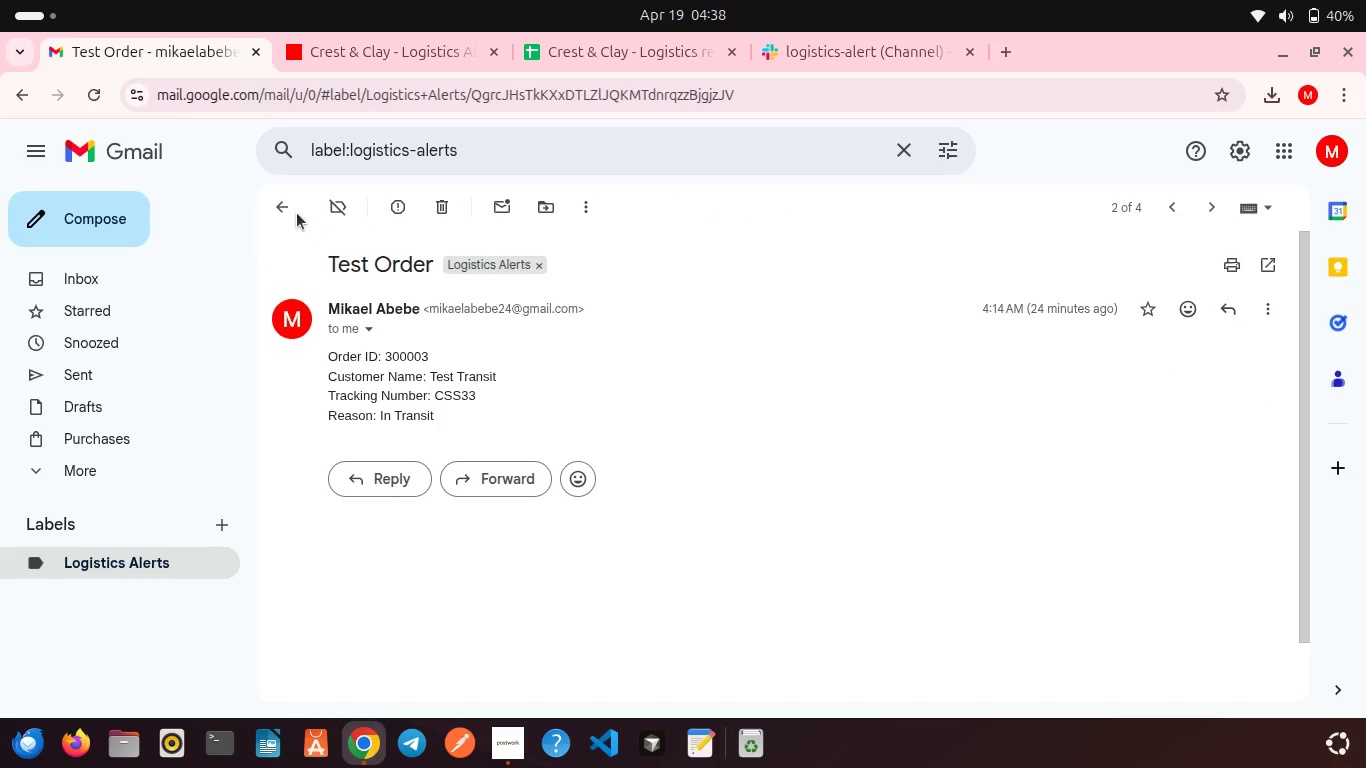 
left_click([286, 207])
 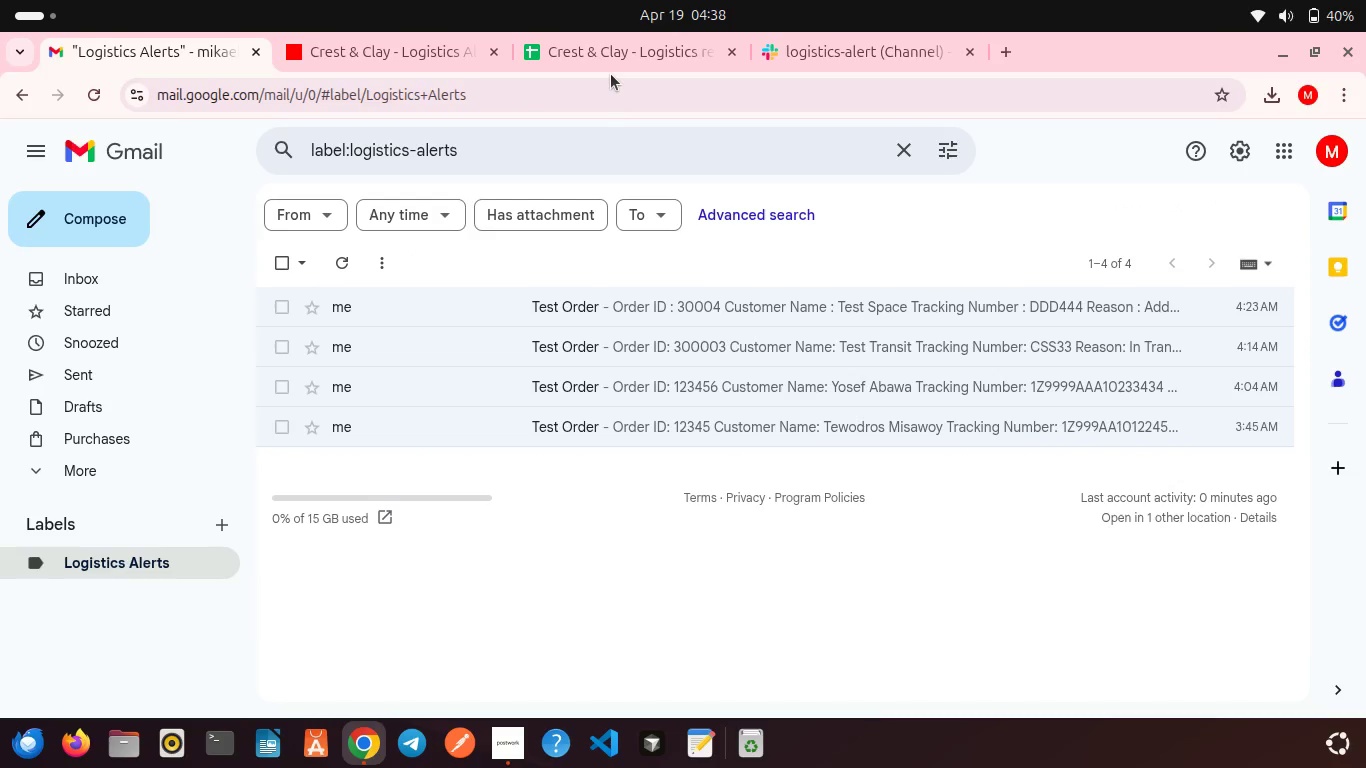 
left_click([603, 60])
 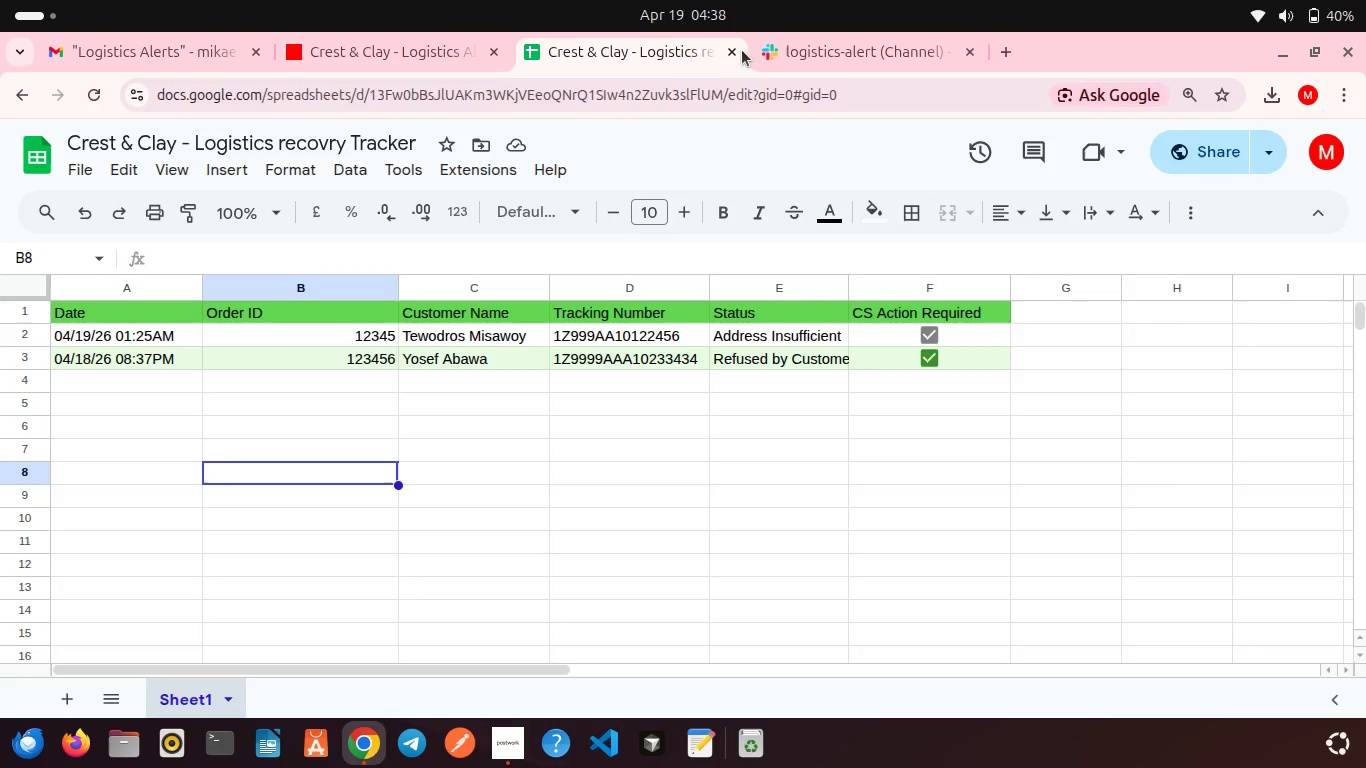 
left_click([802, 52])
 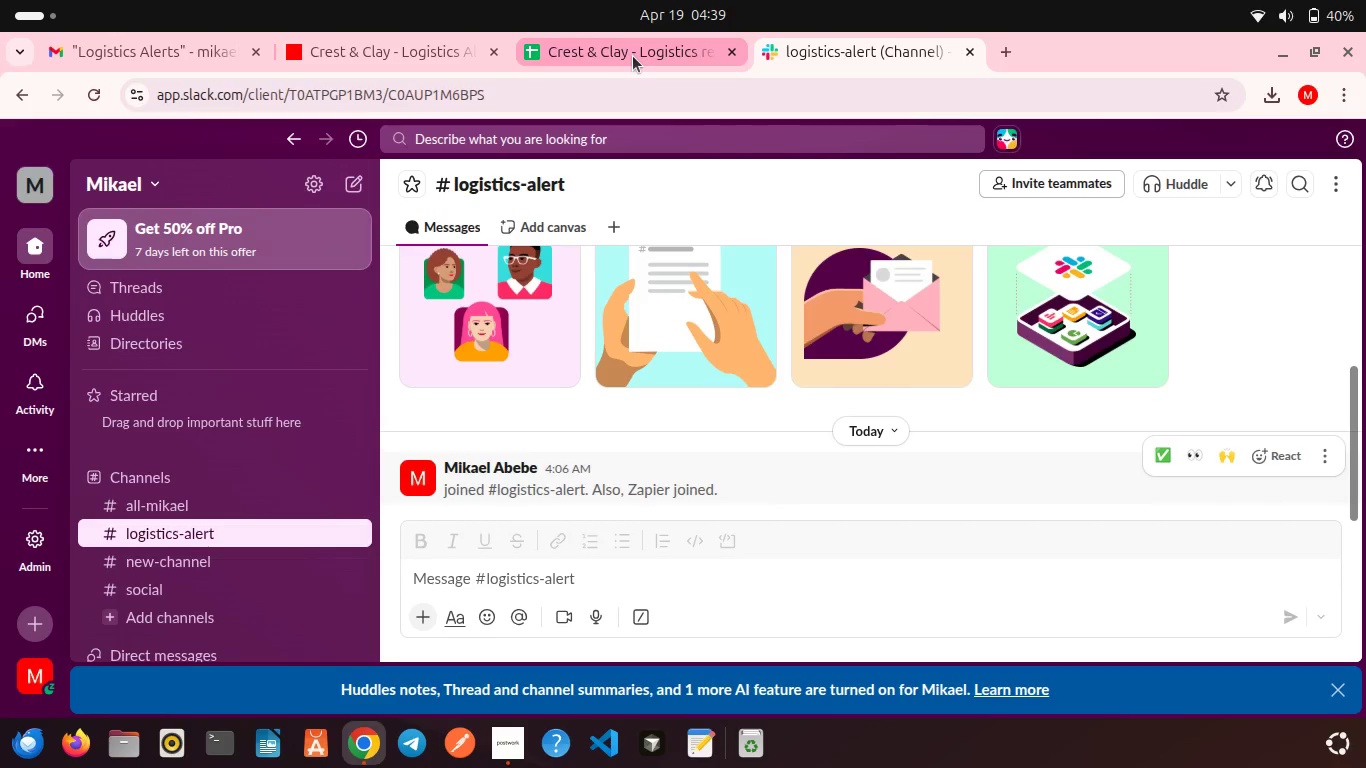 
left_click([429, 48])
 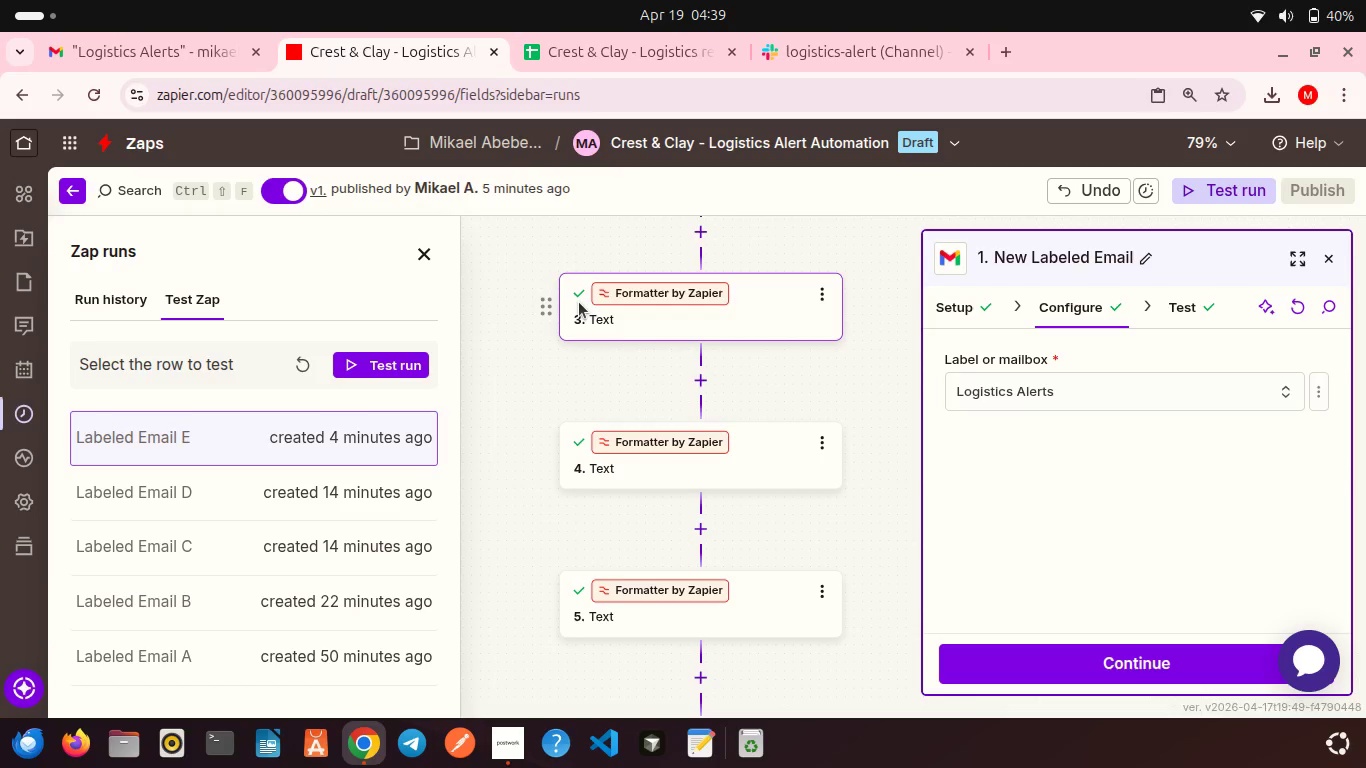 
mouse_move([669, 374])
 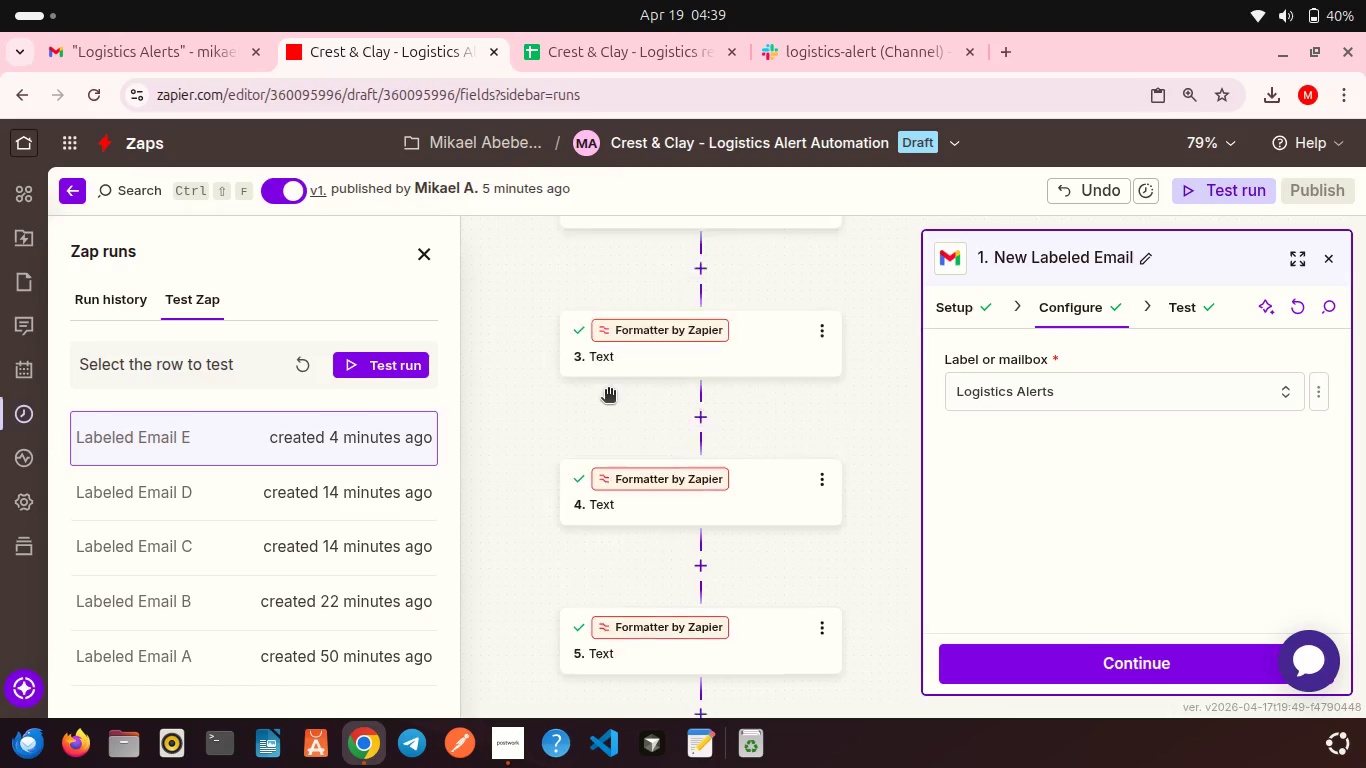 
scroll: coordinate [608, 391], scroll_direction: up, amount: 2.0
 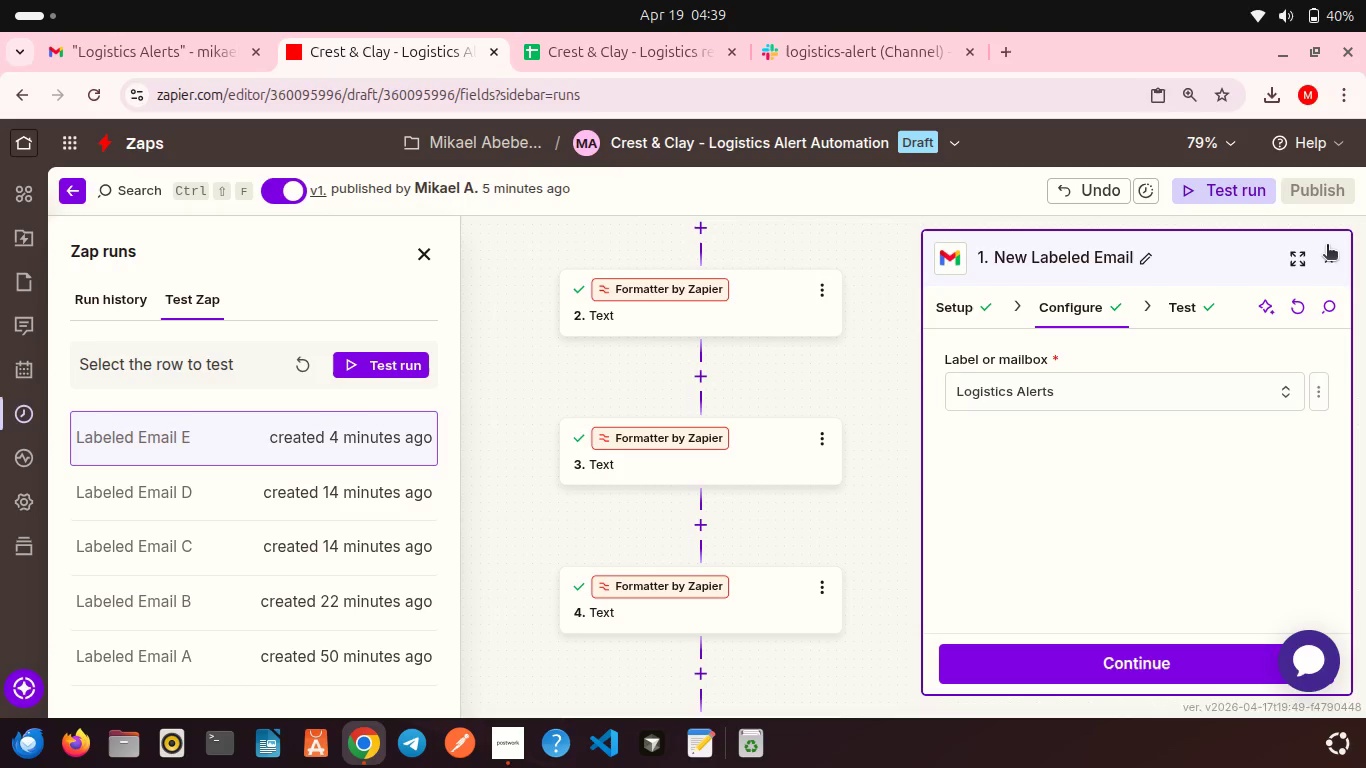 
left_click([1332, 254])
 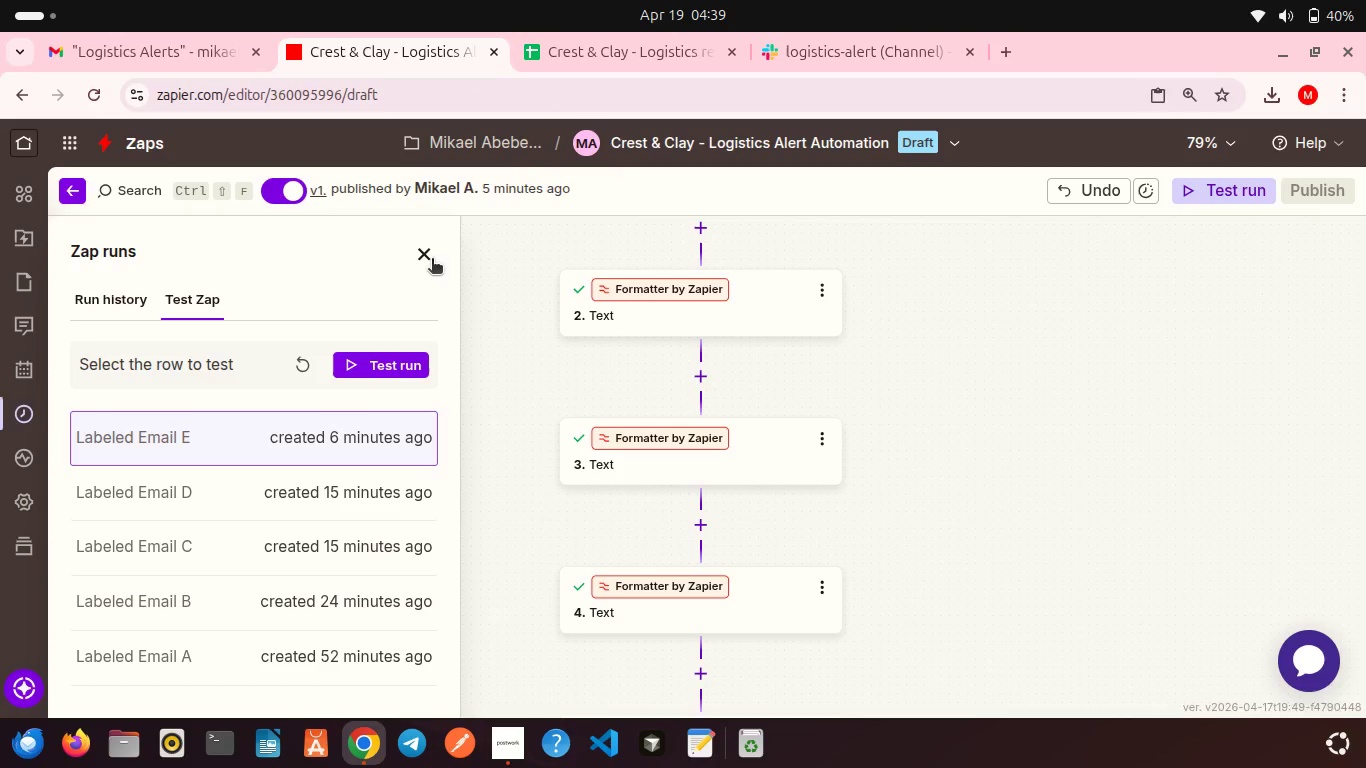 
left_click([426, 258])
 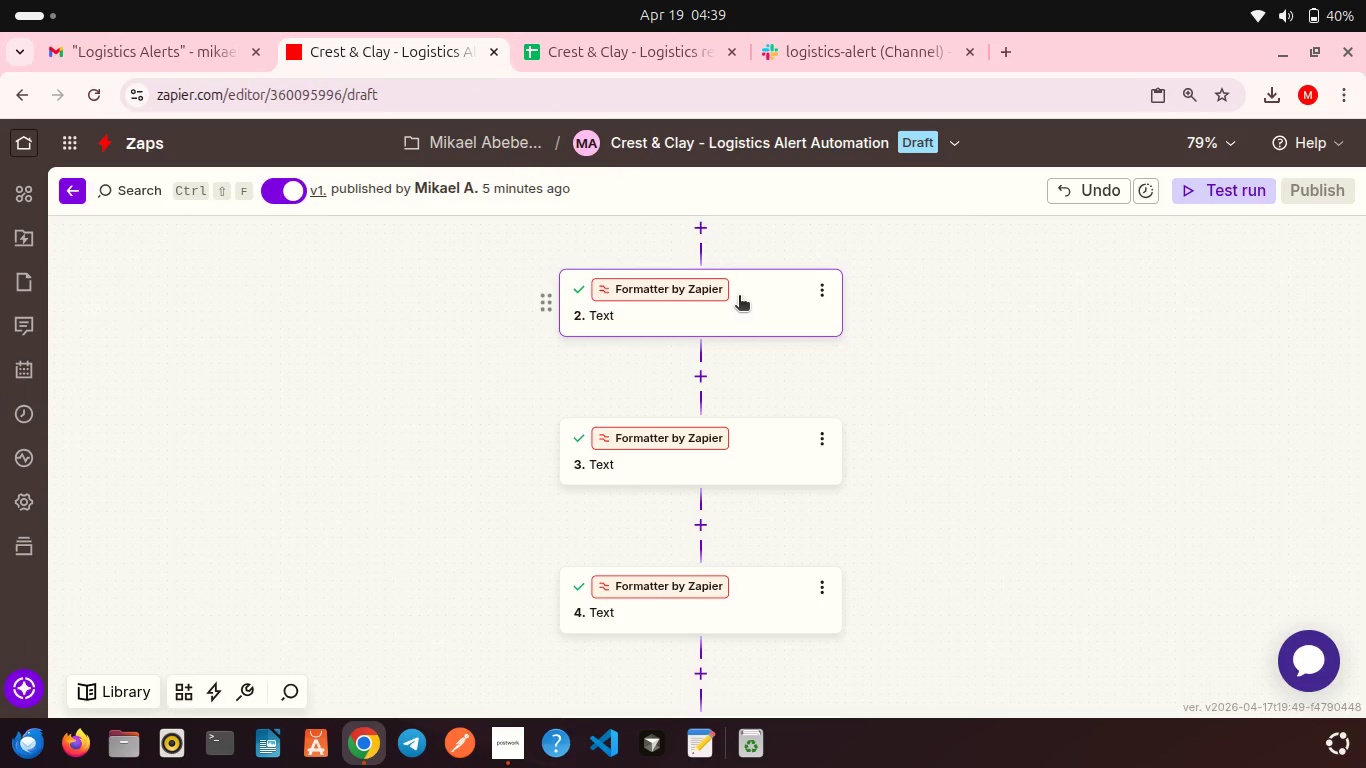 
scroll: coordinate [739, 297], scroll_direction: up, amount: 4.0
 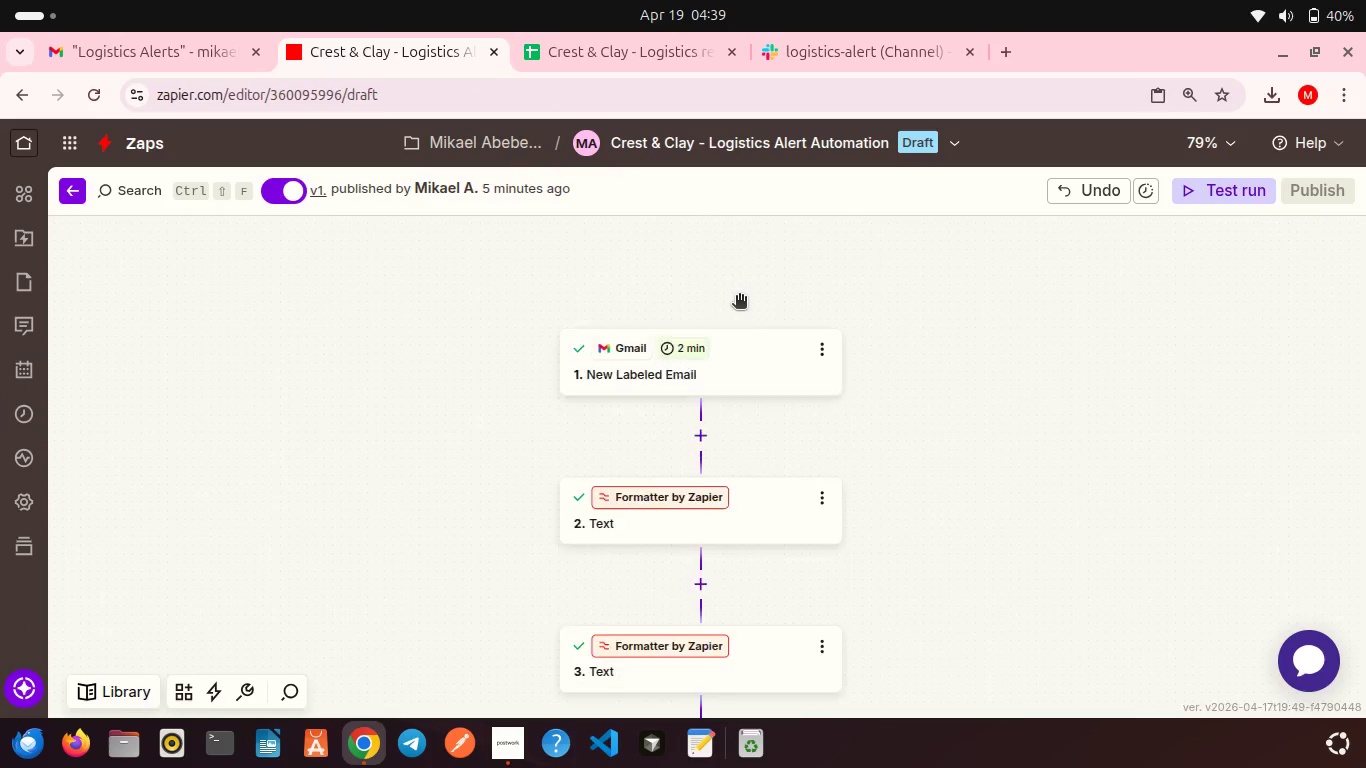 
scroll: coordinate [739, 297], scroll_direction: down, amount: 1.0
 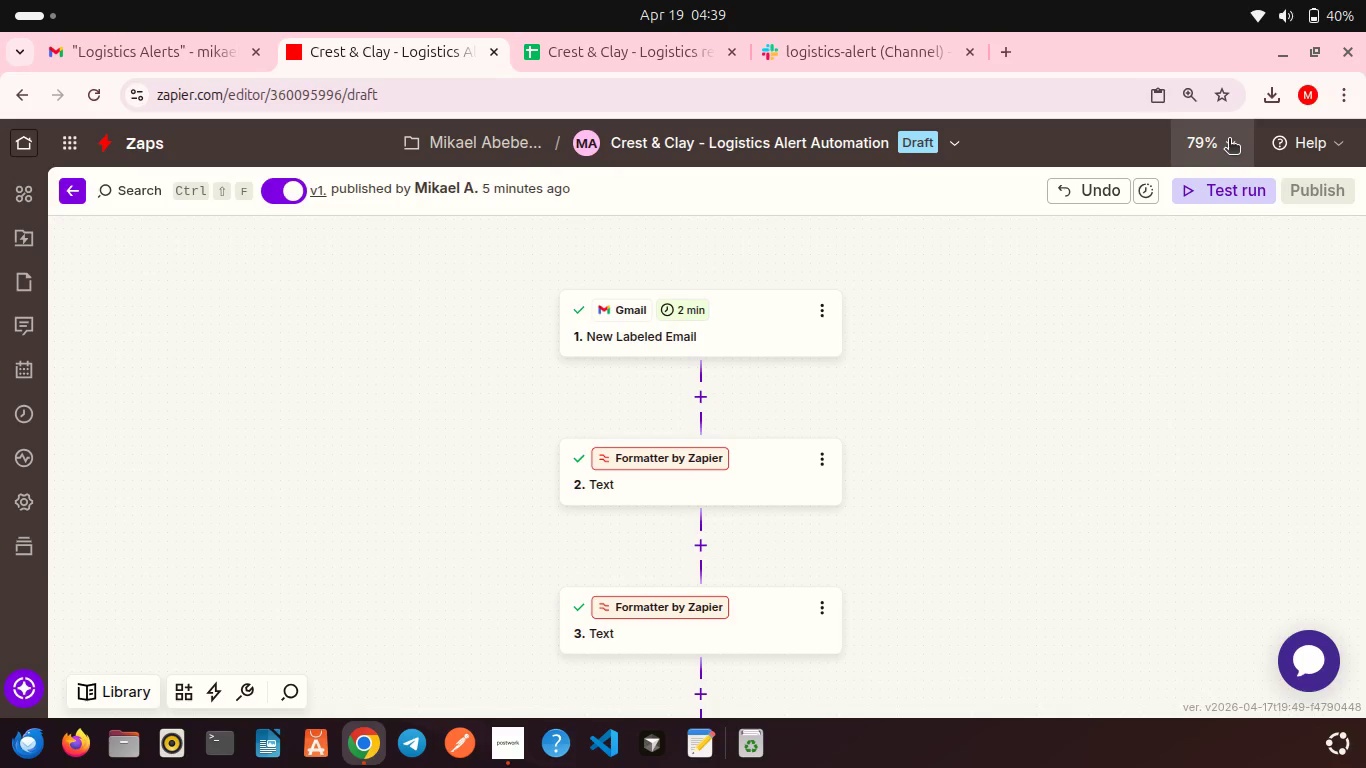 
left_click([1229, 140])
 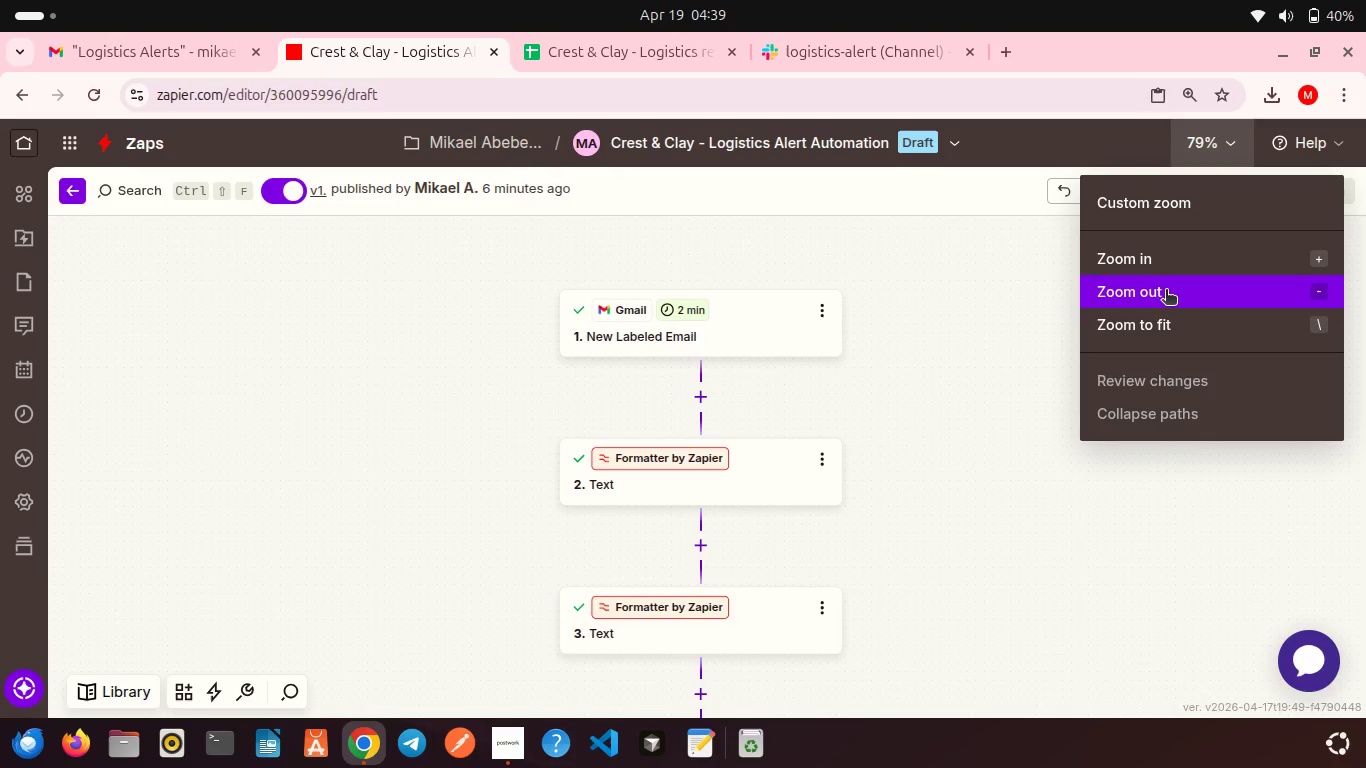 
left_click([1166, 291])
 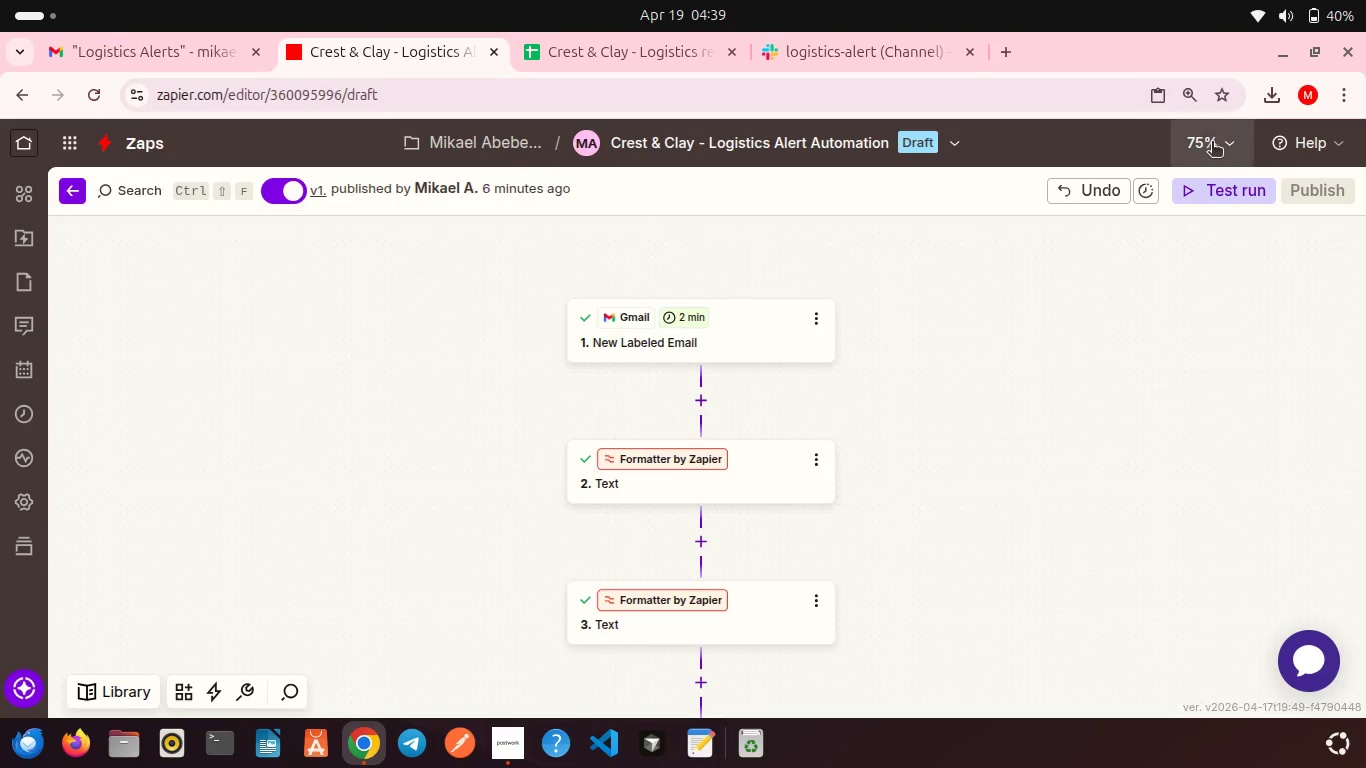 
left_click([1214, 143])
 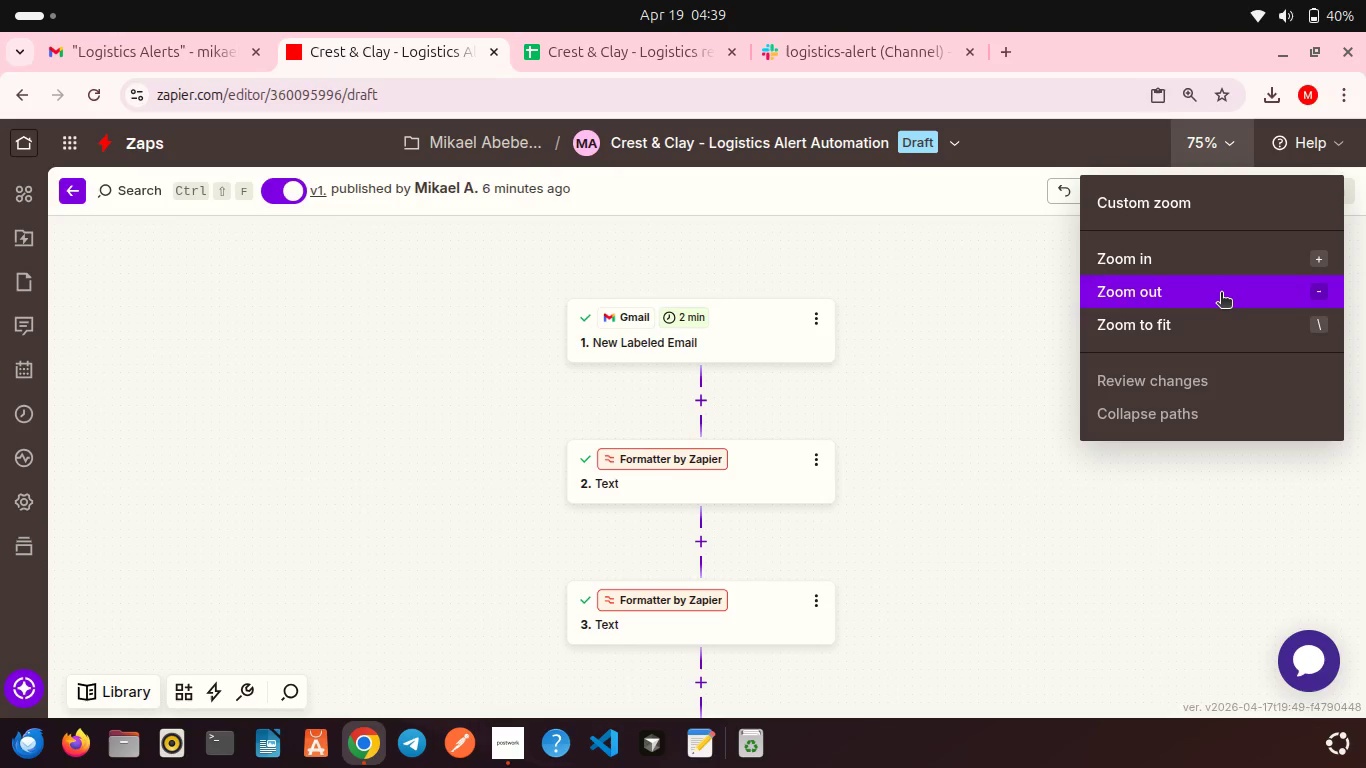 
left_click([1221, 294])
 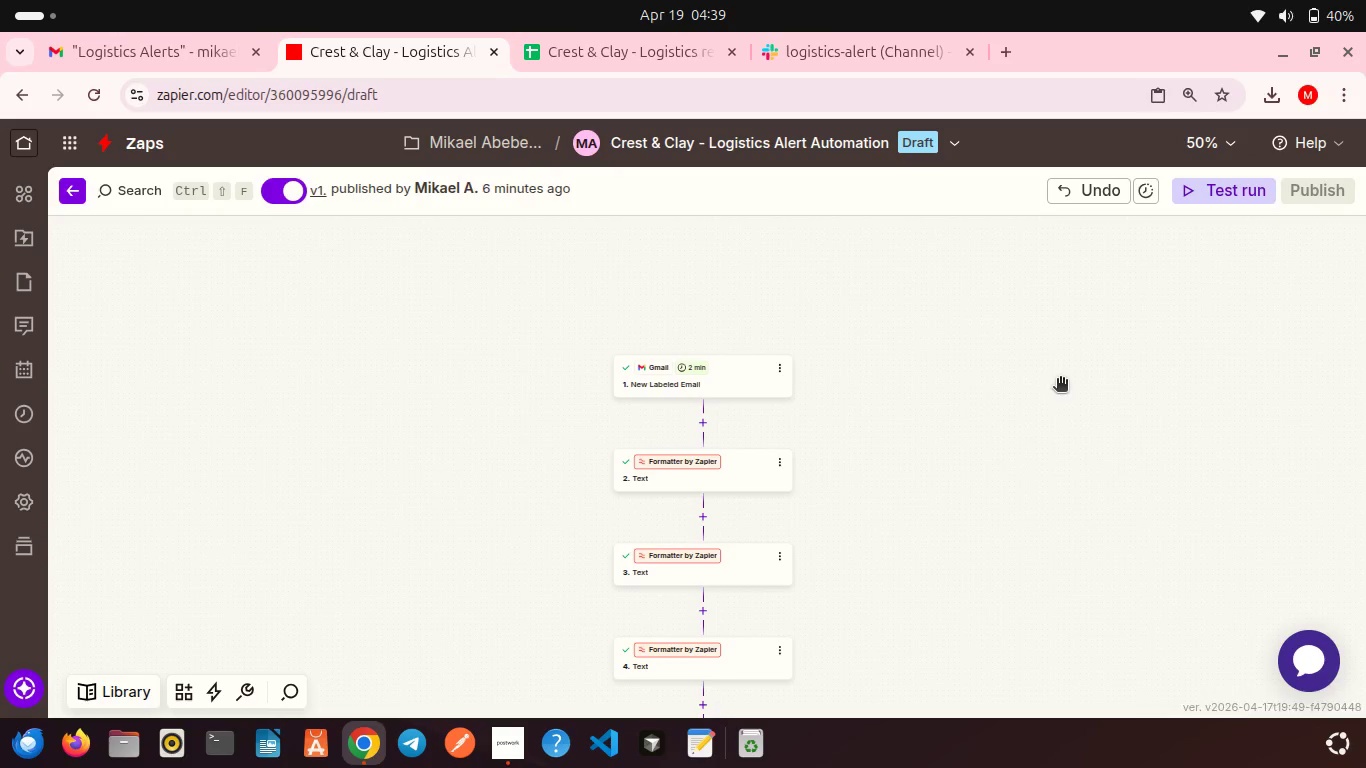 
scroll: coordinate [1060, 380], scroll_direction: down, amount: 2.0
 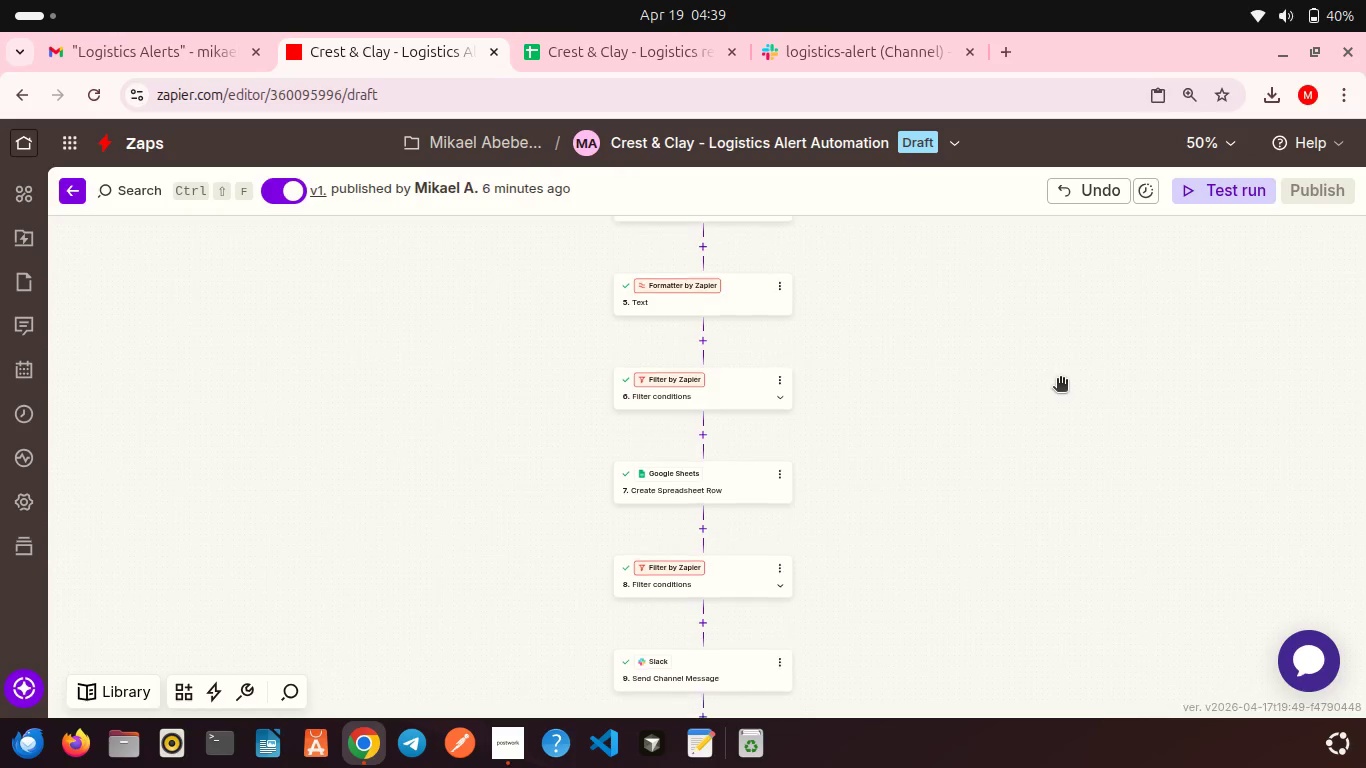 
scroll: coordinate [1060, 380], scroll_direction: up, amount: 1.0
 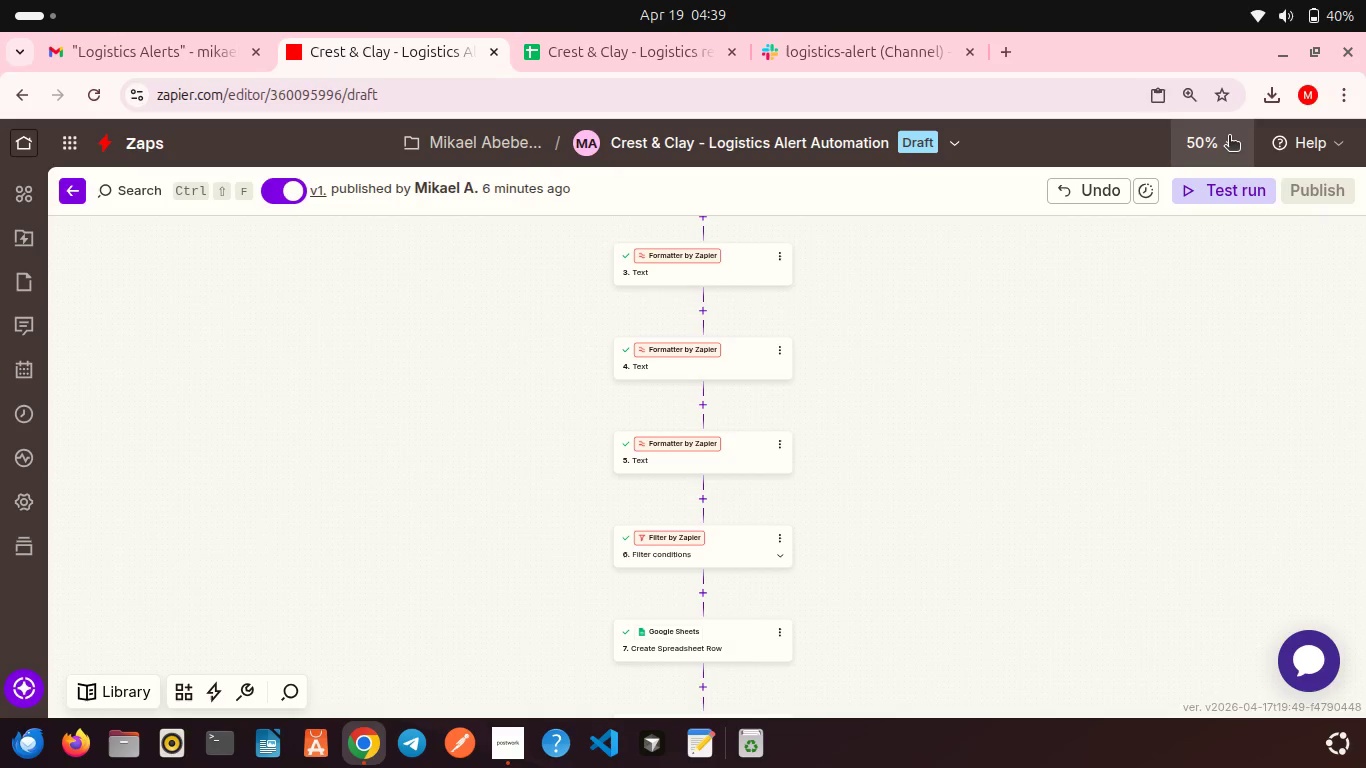 
left_click([1229, 137])
 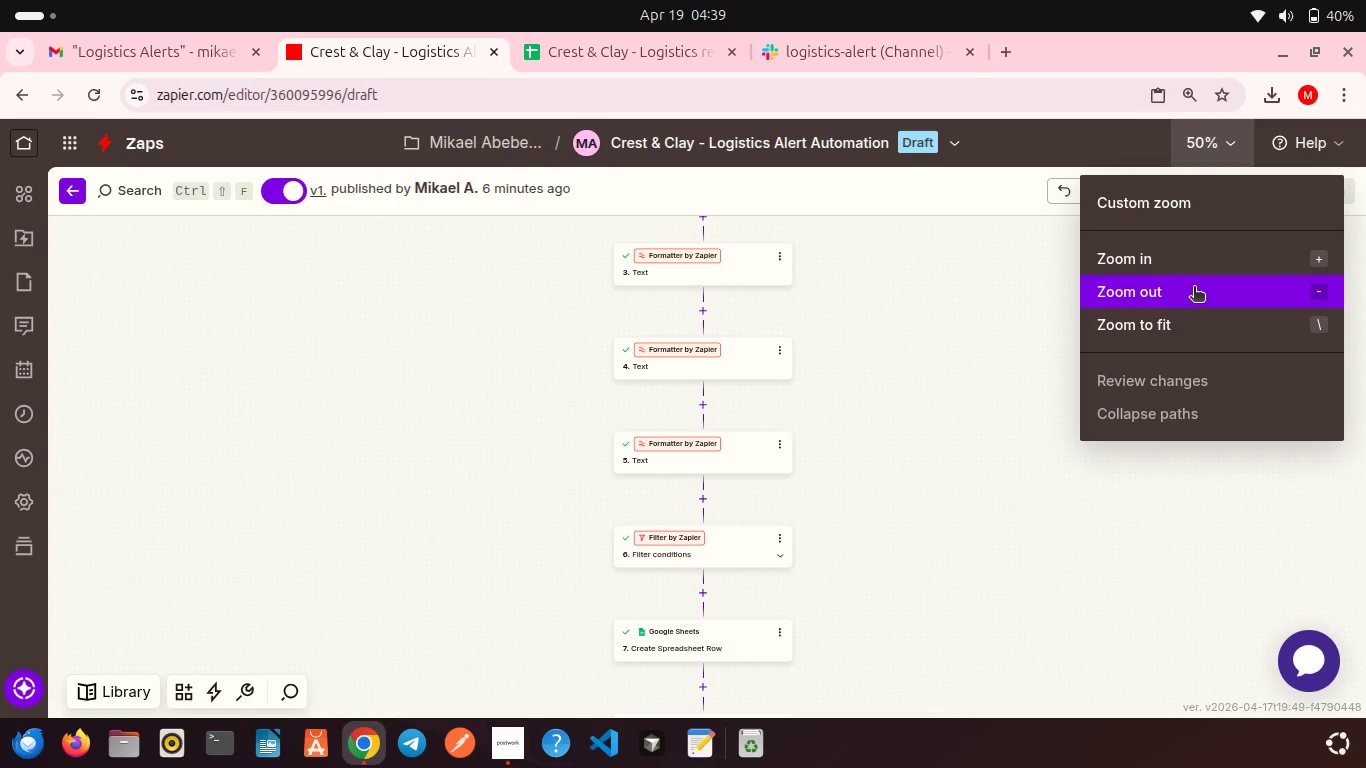 
left_click([1194, 288])
 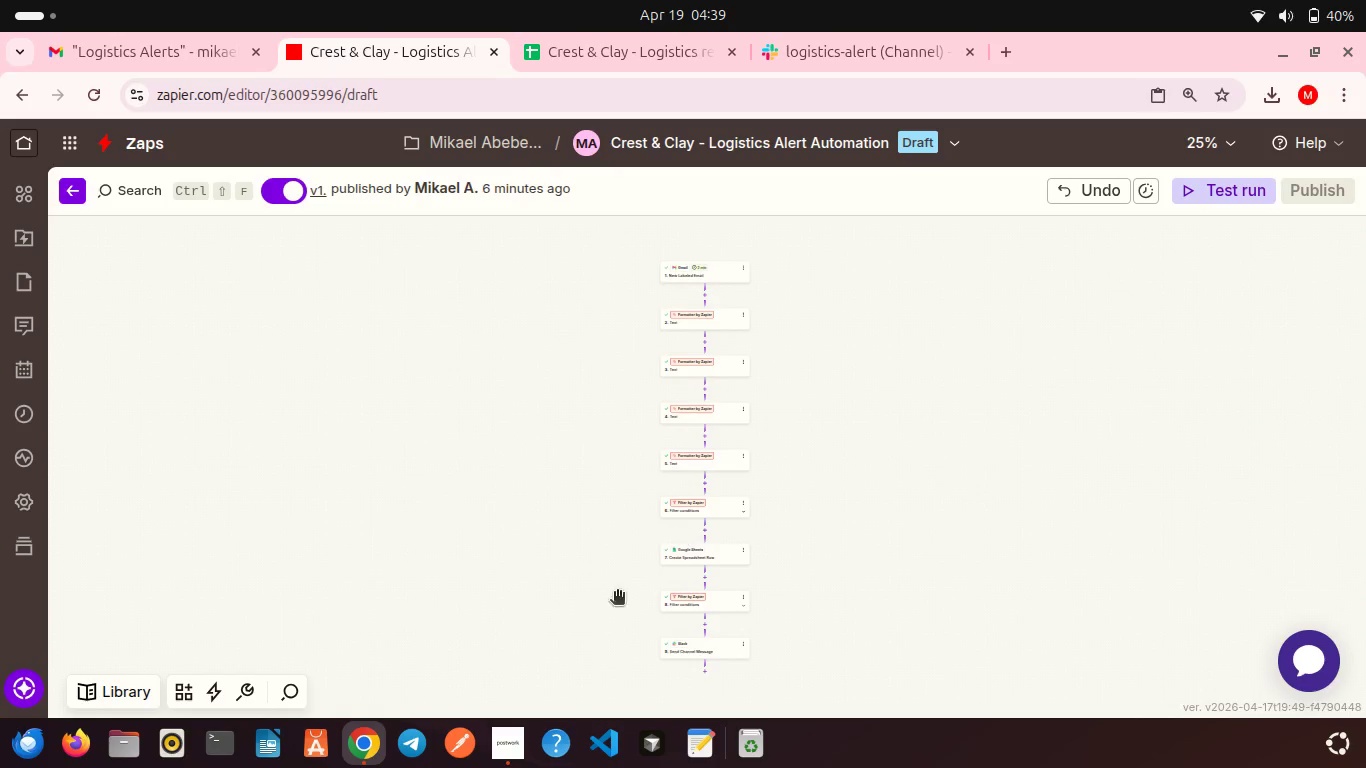 
left_click([502, 739])